 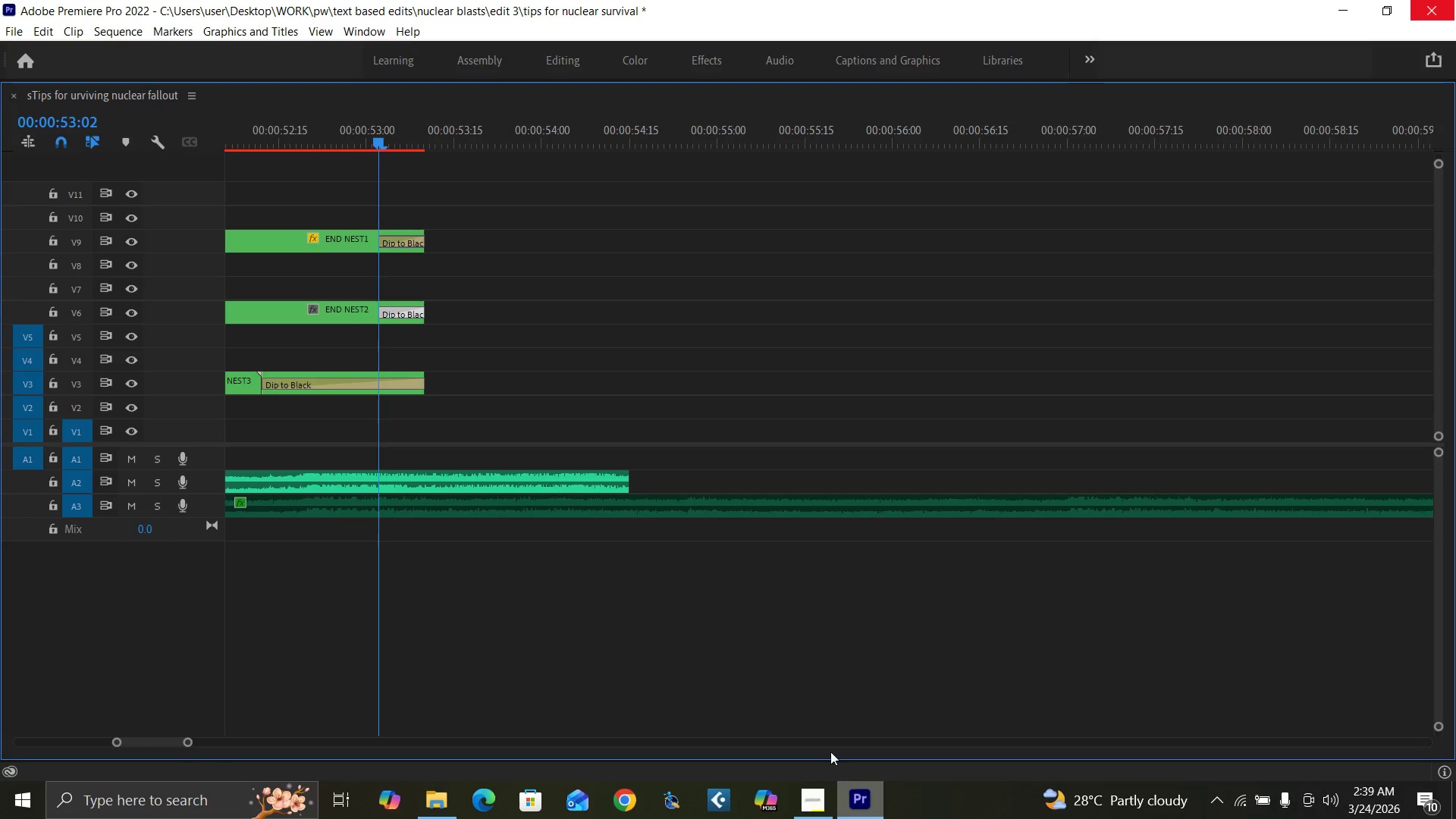 
key(Control+S)
 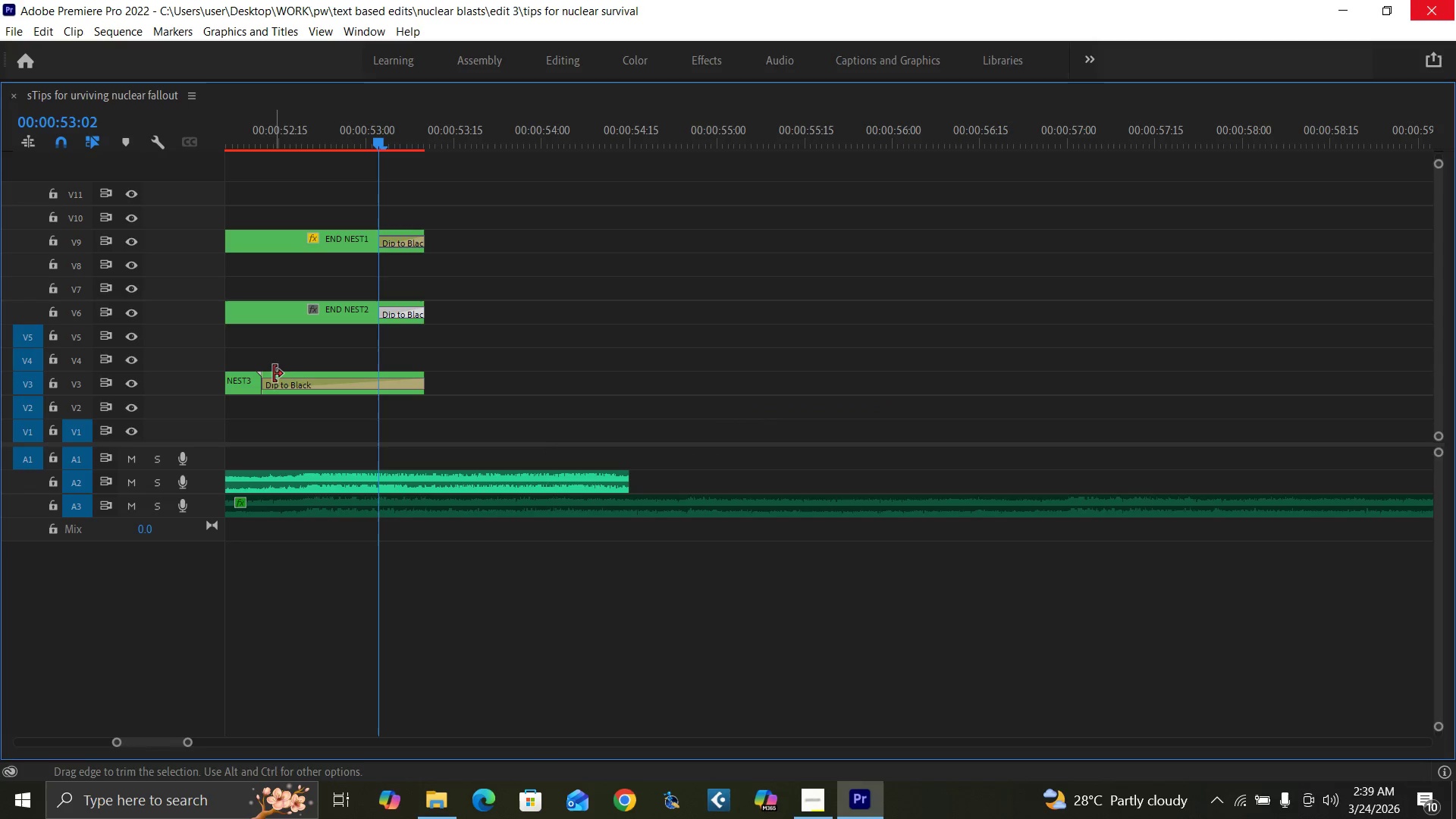 
left_click_drag(start_coordinate=[269, 382], to_coordinate=[384, 383])
 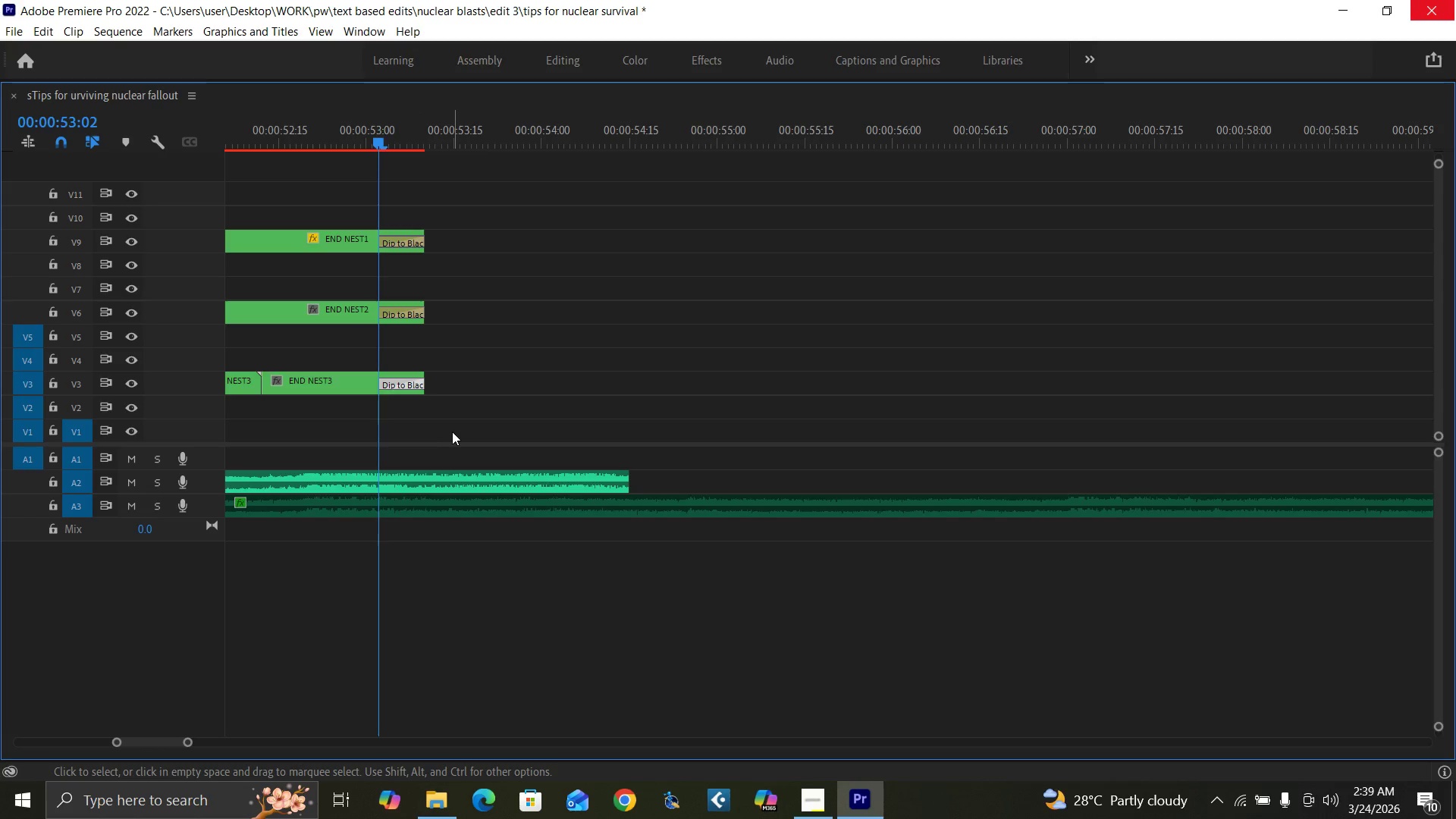 
key(Backquote)
 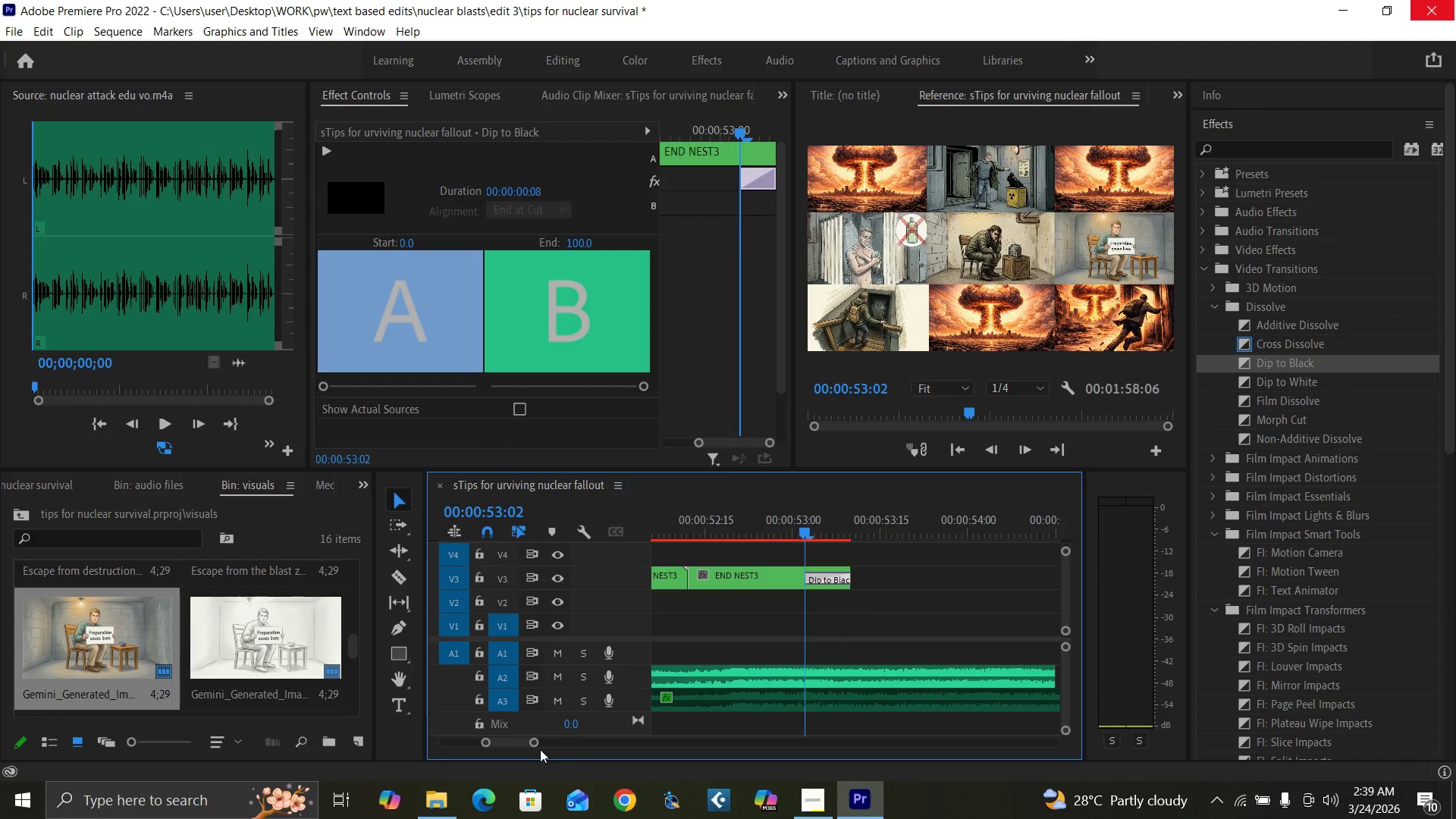 
left_click_drag(start_coordinate=[532, 745], to_coordinate=[580, 756])
 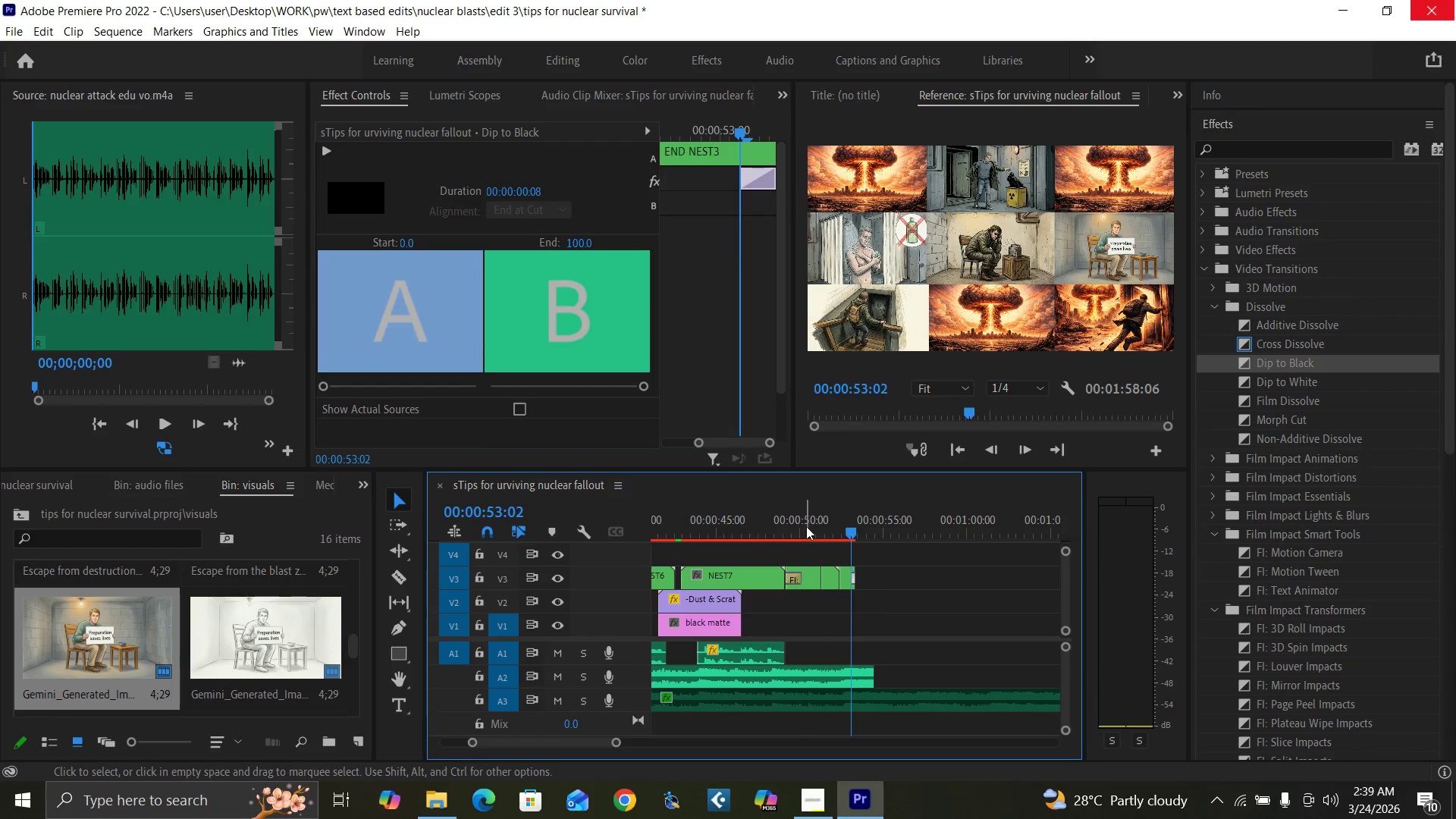 
left_click([807, 519])
 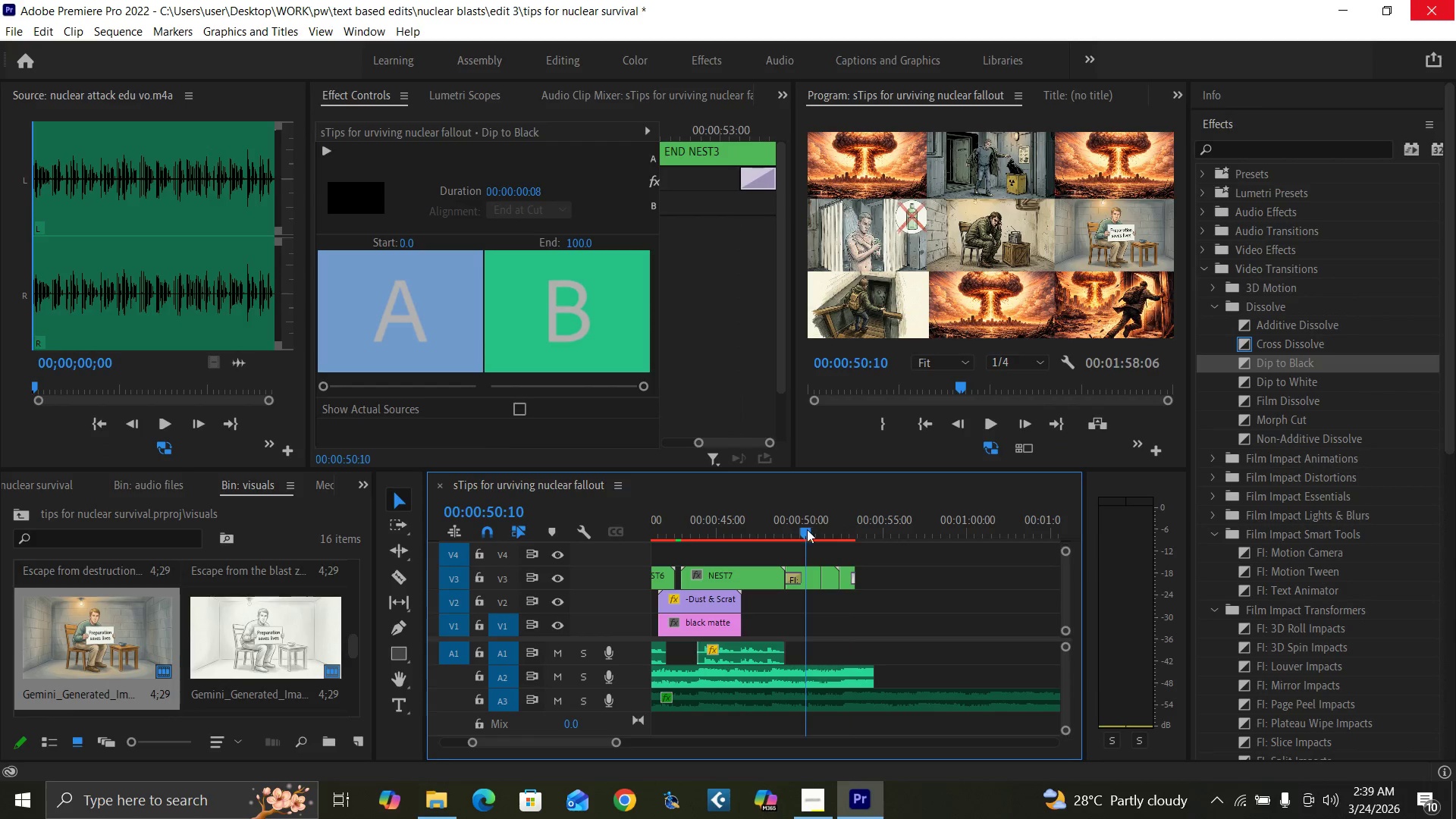 
key(Space)
 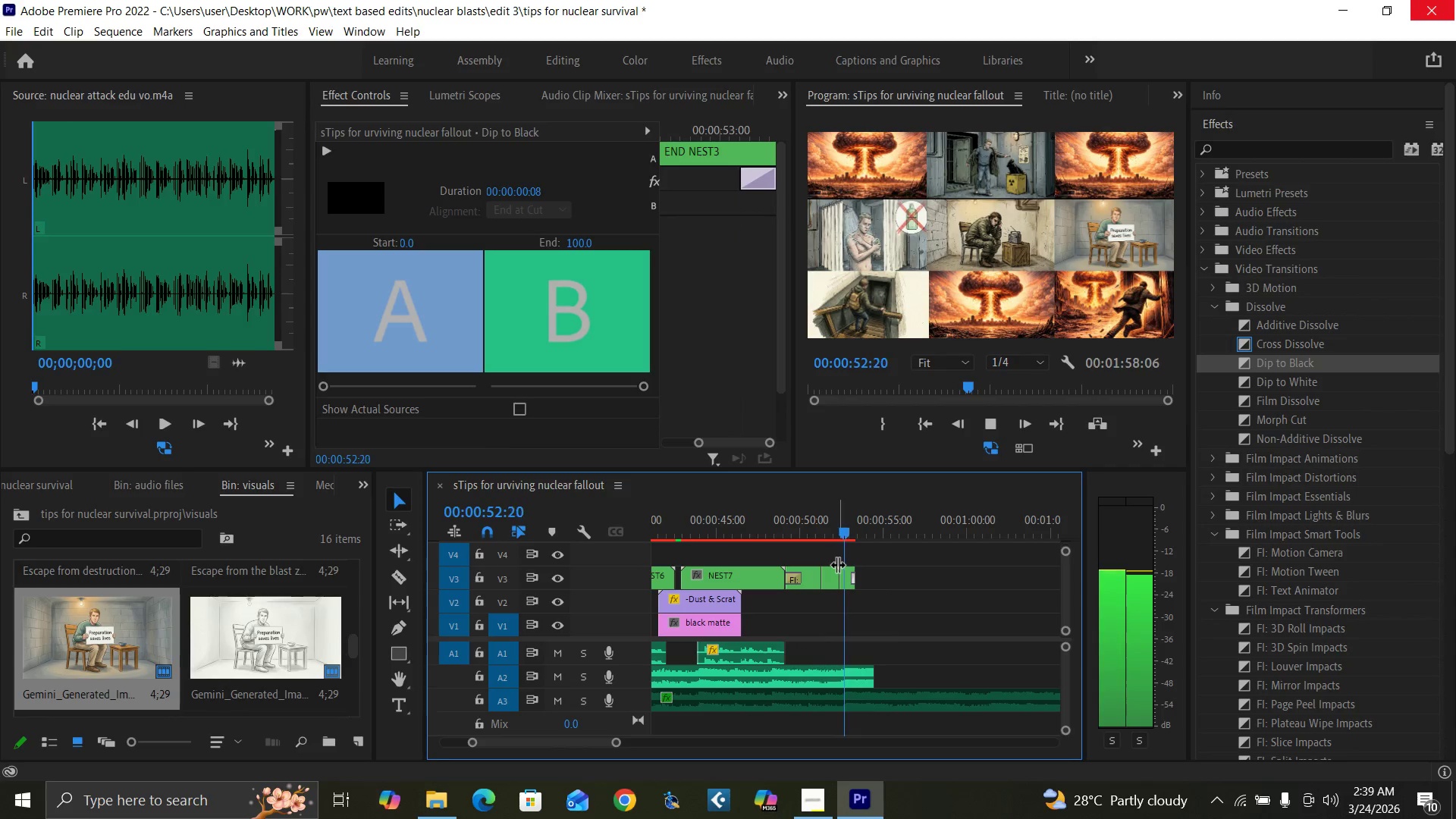 
key(Space)
 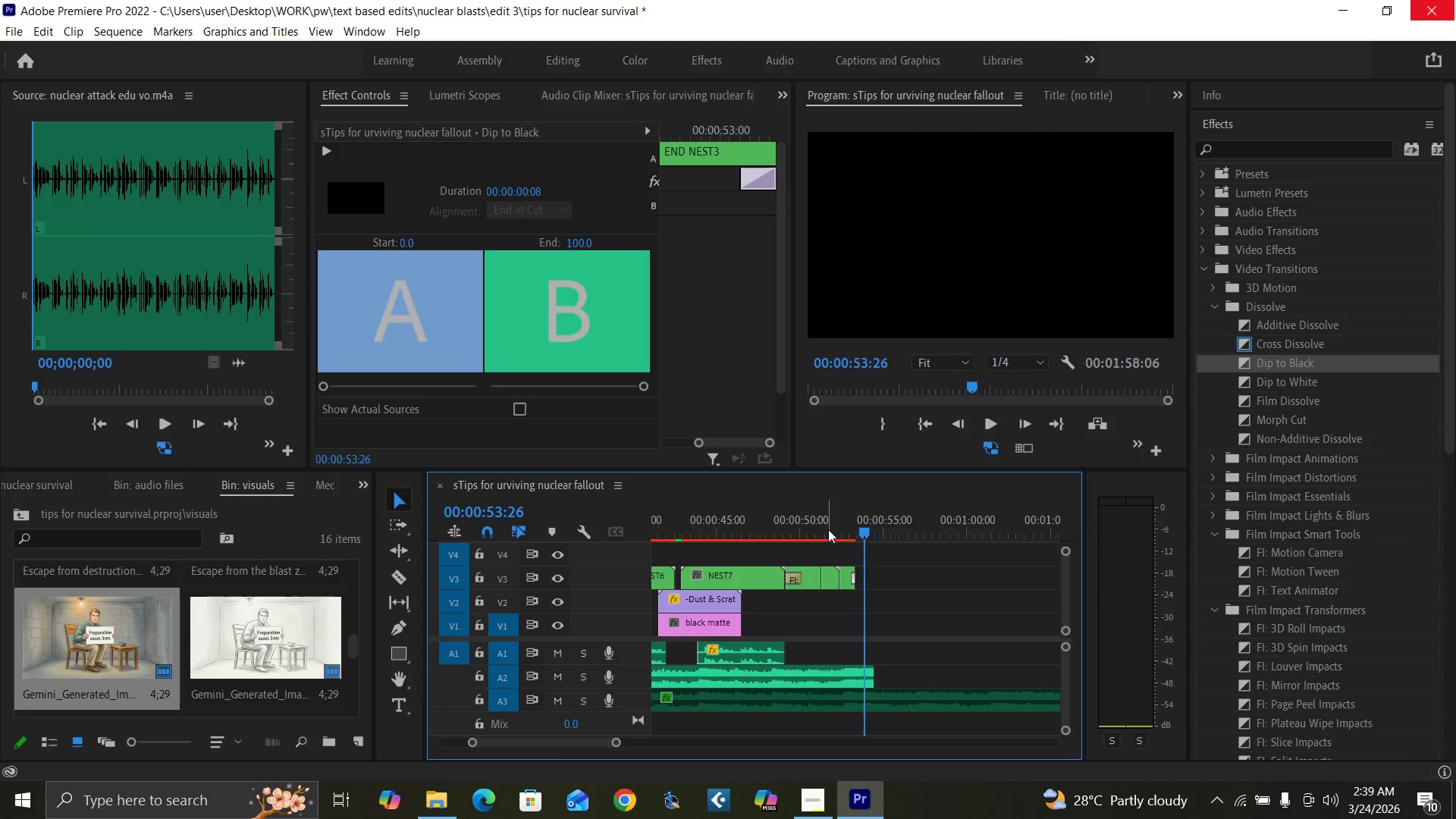 
left_click([828, 529])
 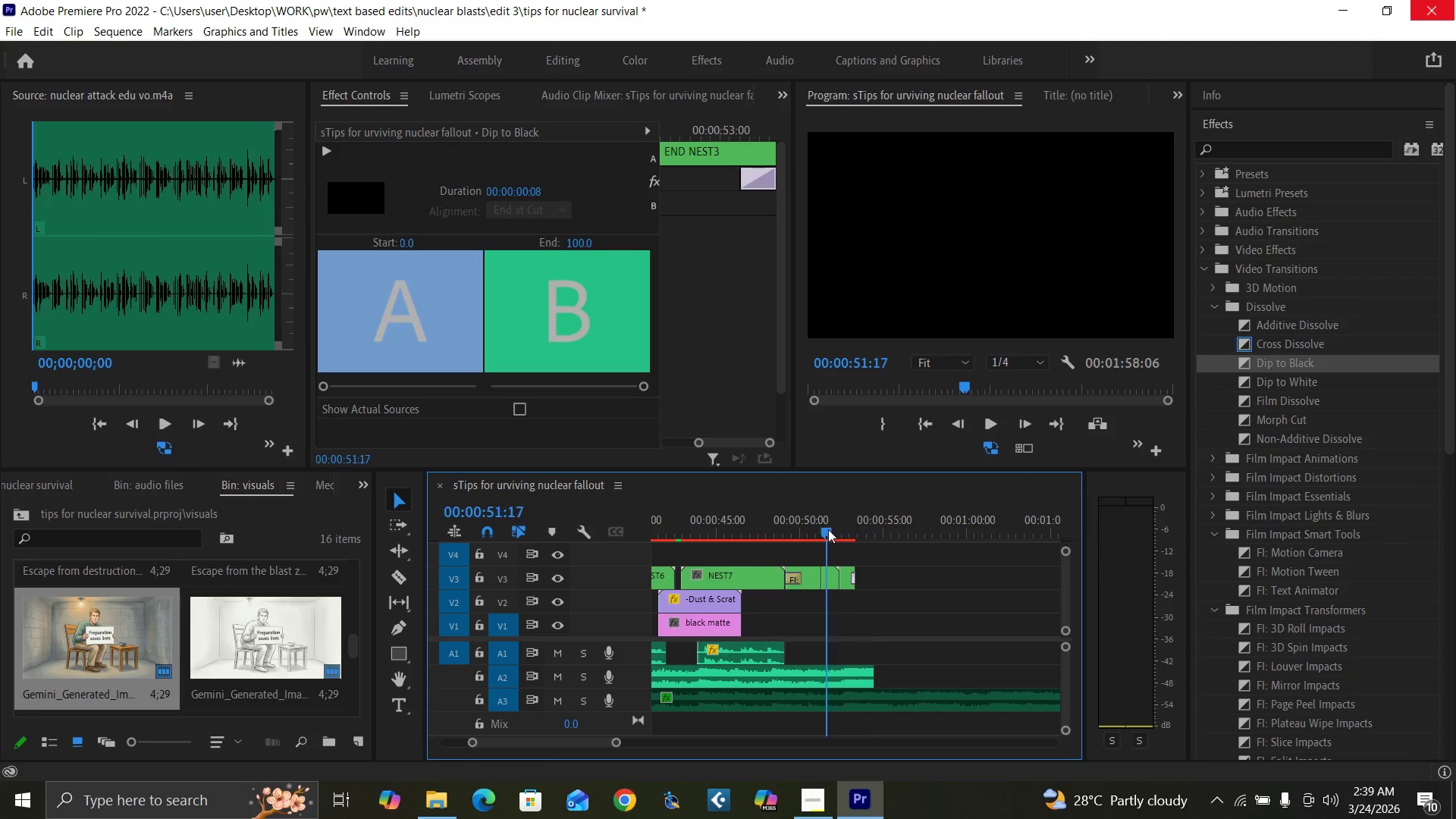 
key(Space)
 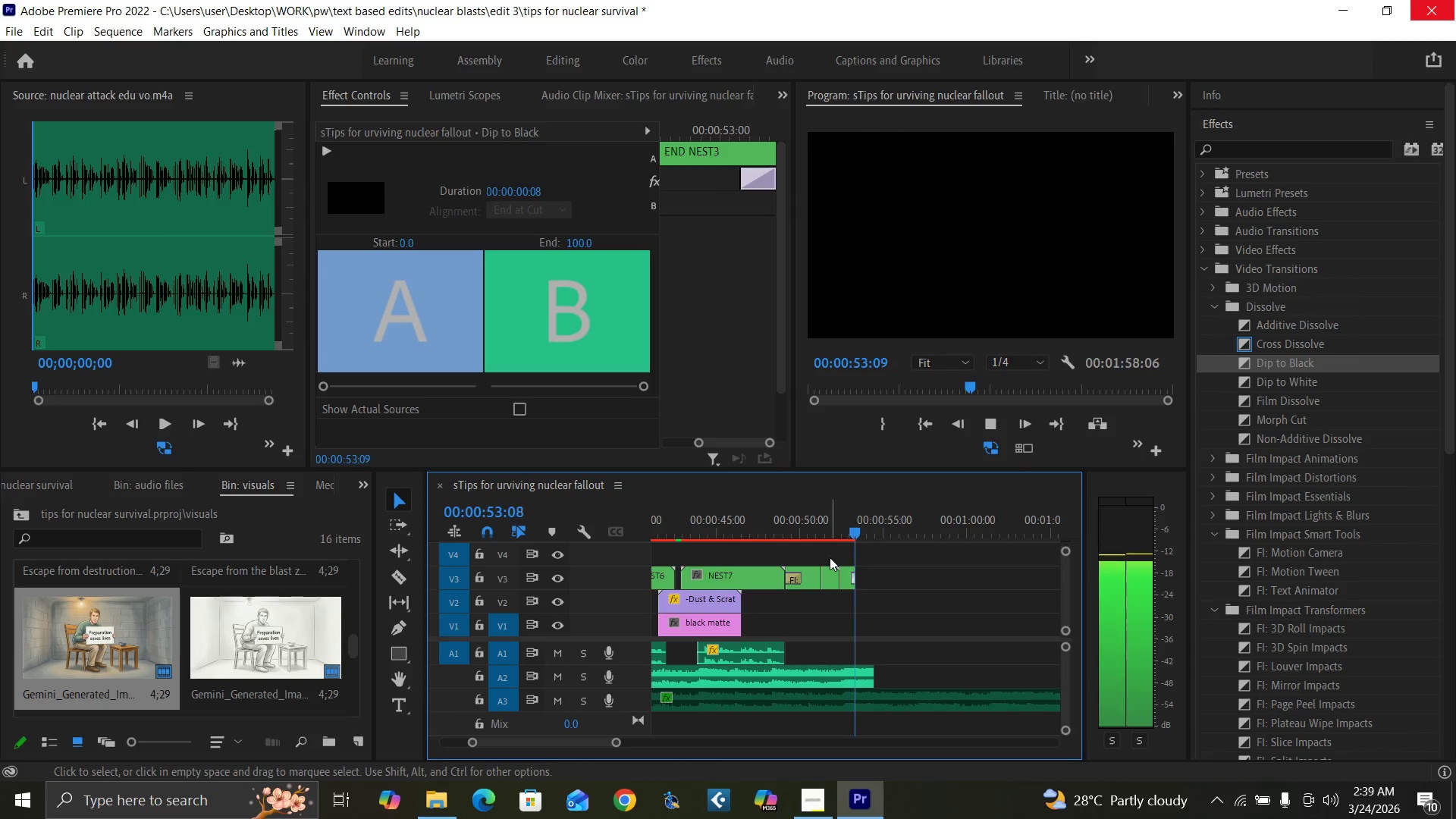 
key(Space)
 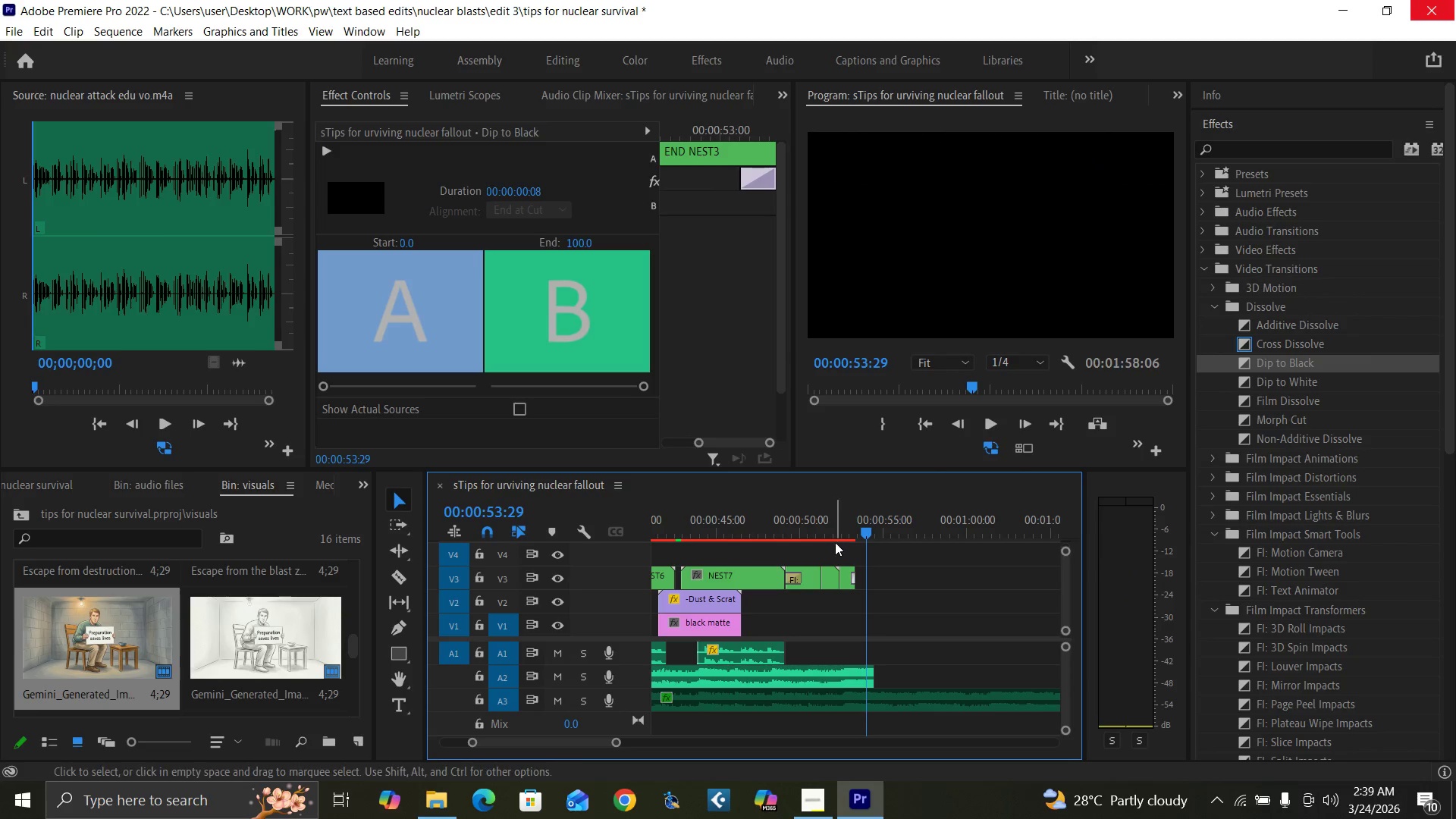 
left_click([833, 526])
 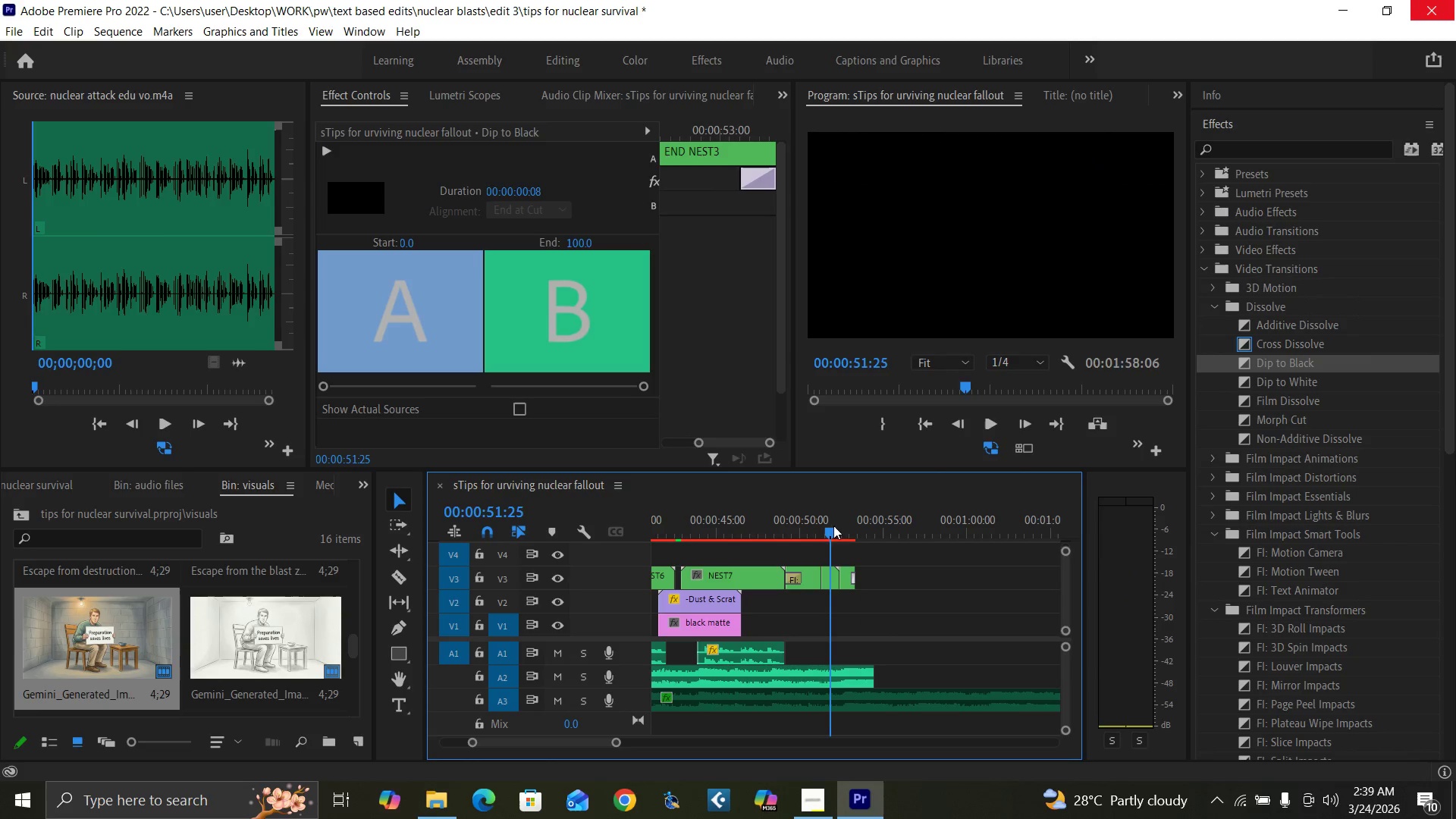 
key(Space)
 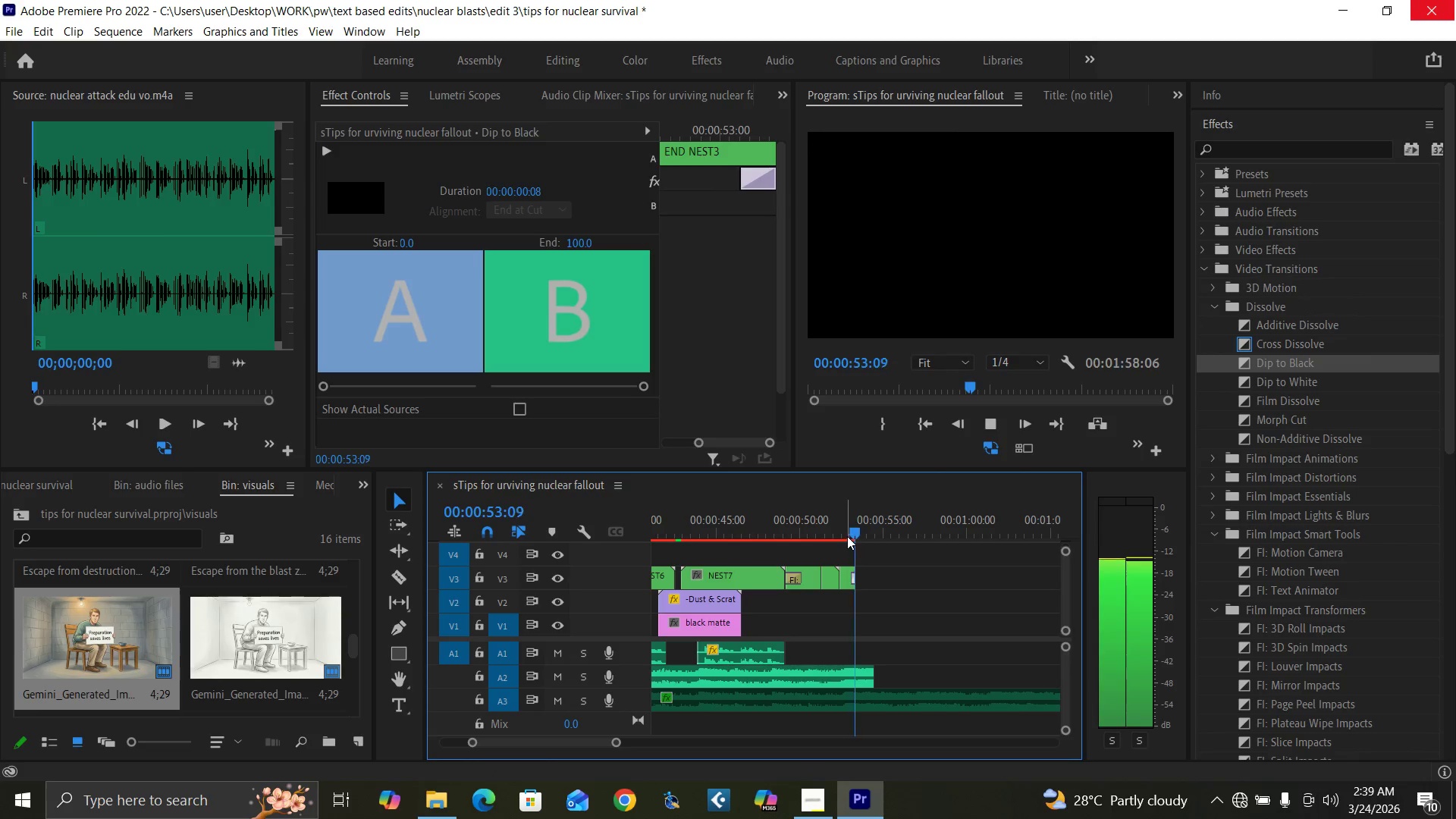 
key(Space)
 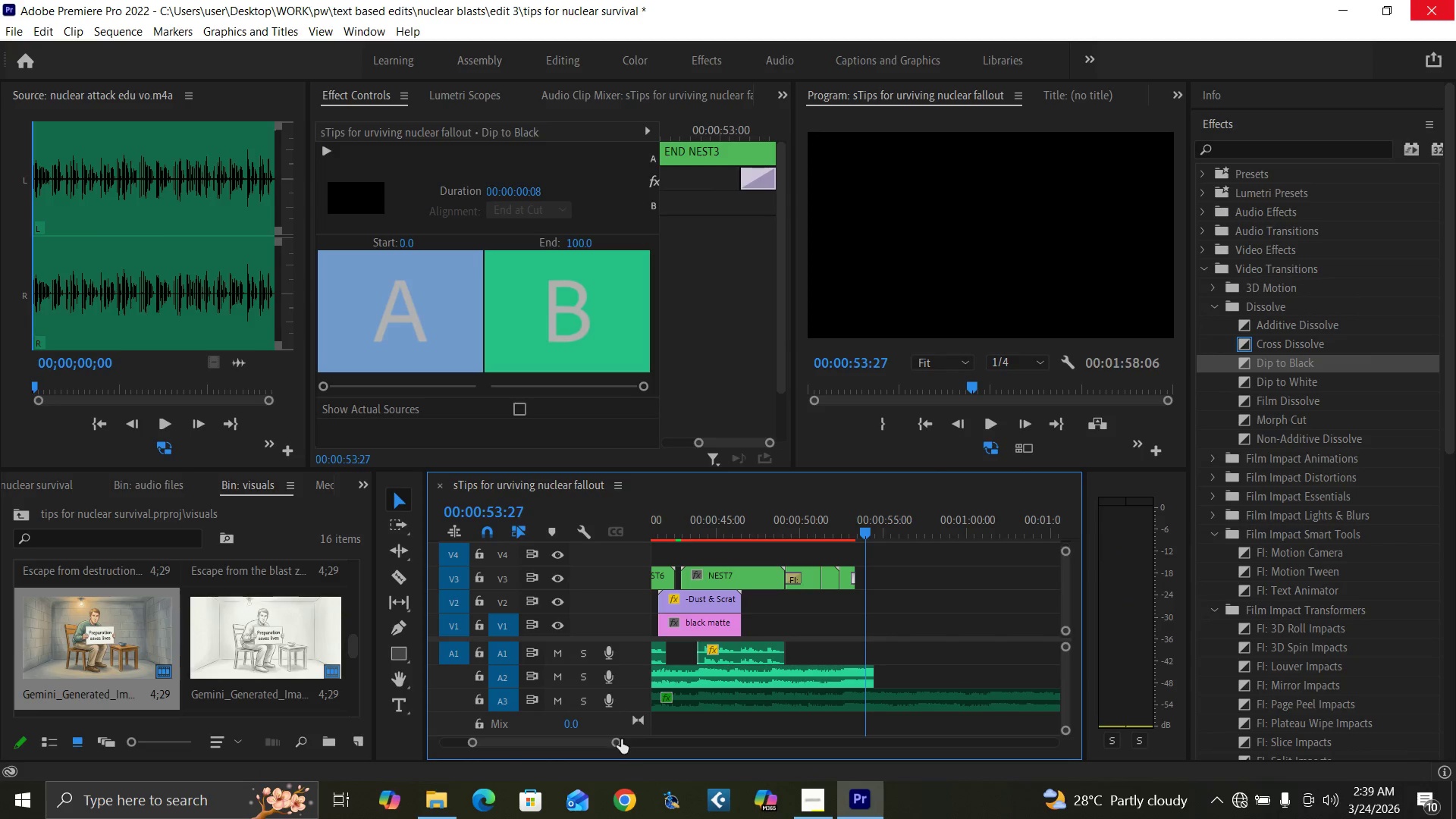 
left_click_drag(start_coordinate=[619, 739], to_coordinate=[597, 715])
 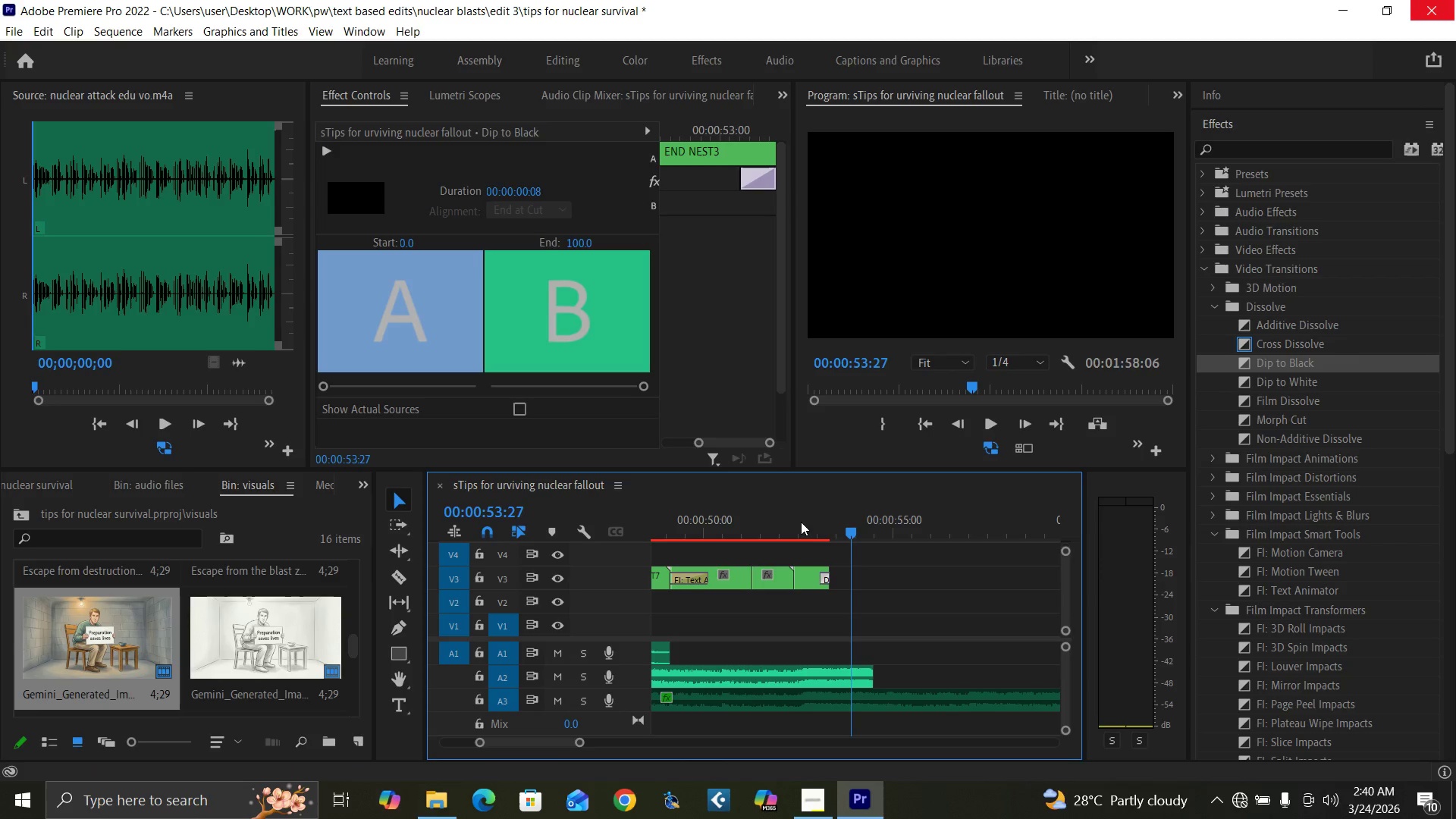 
left_click([790, 528])
 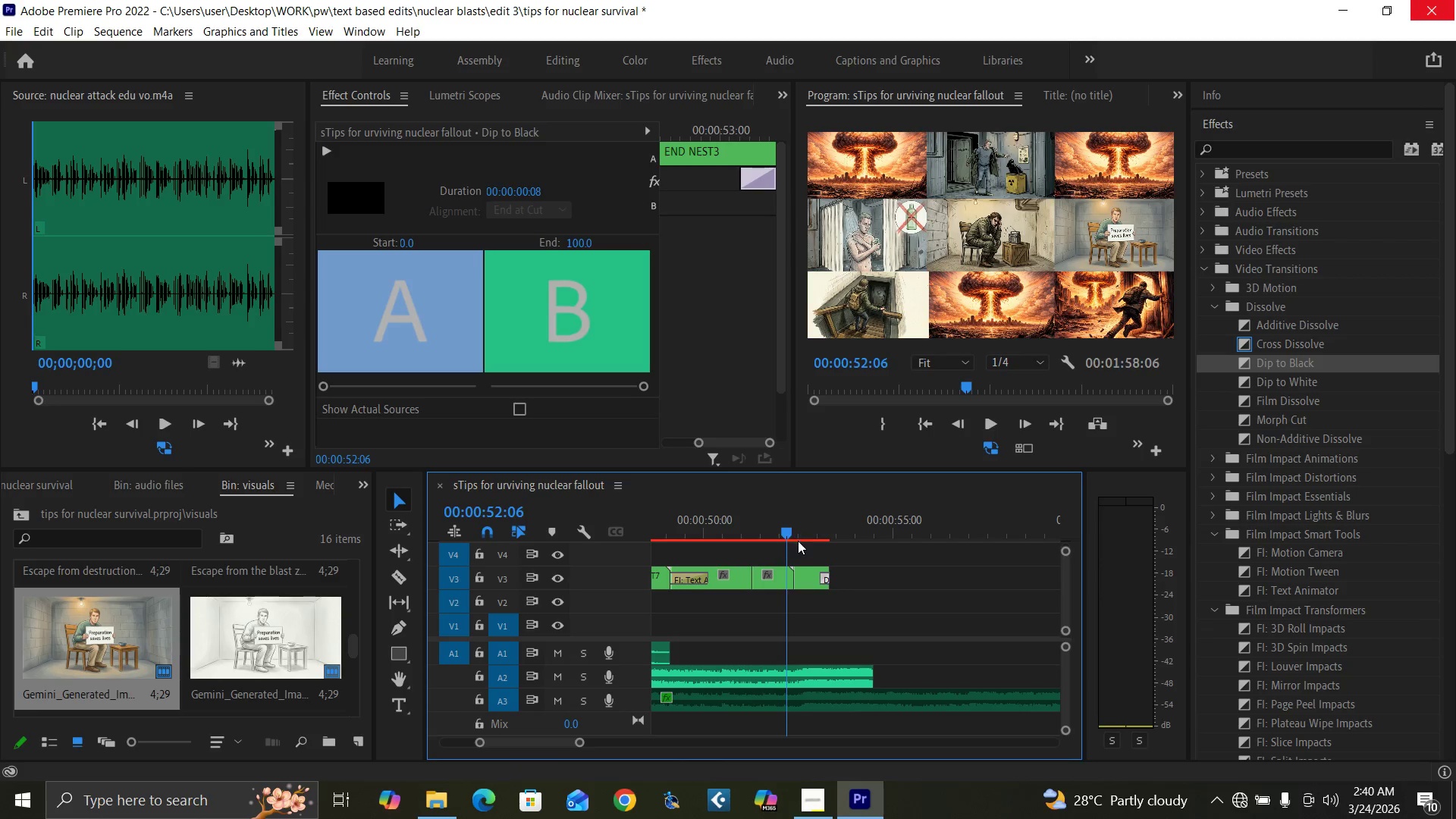 
key(Space)
 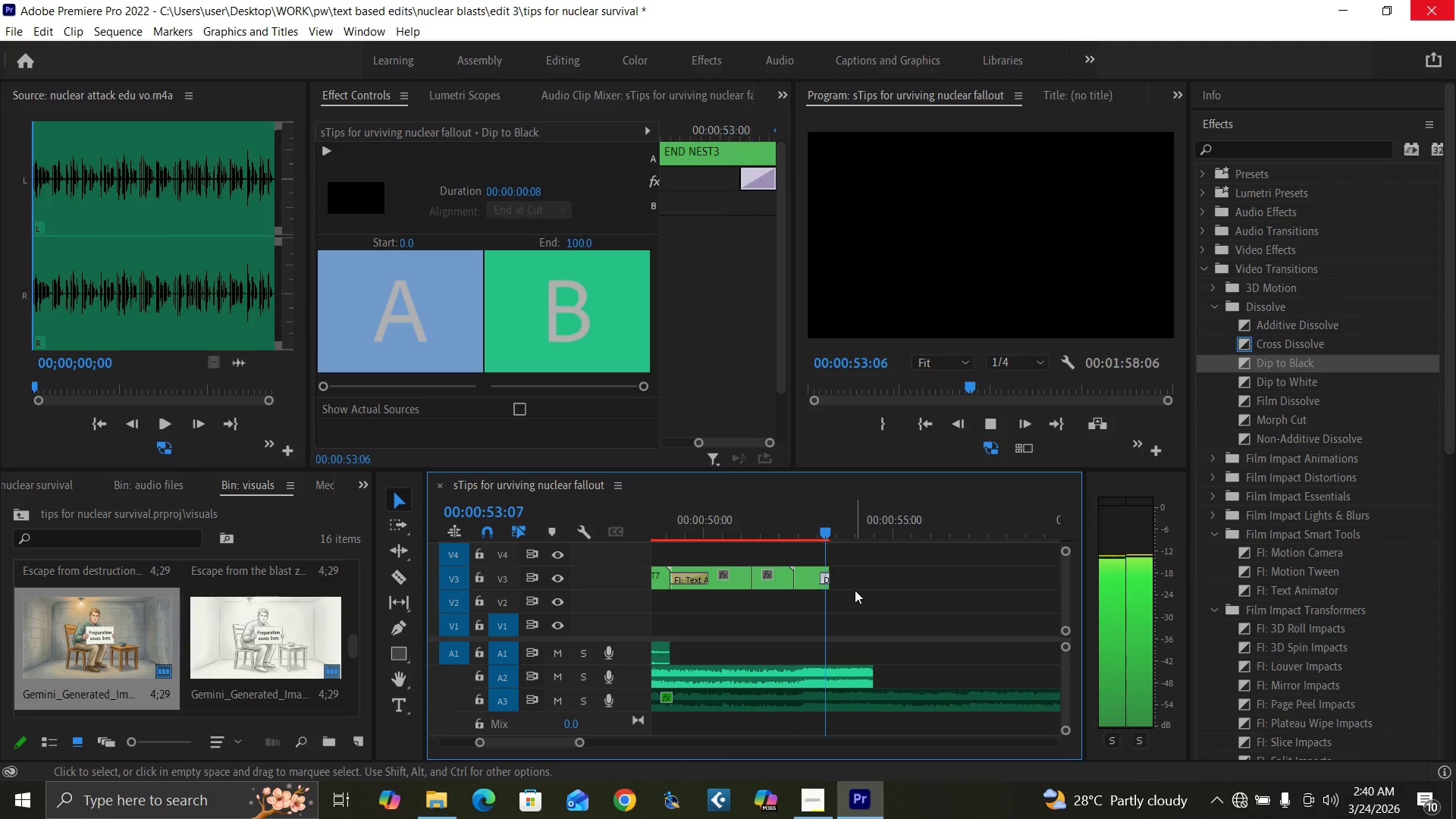 
key(Space)
 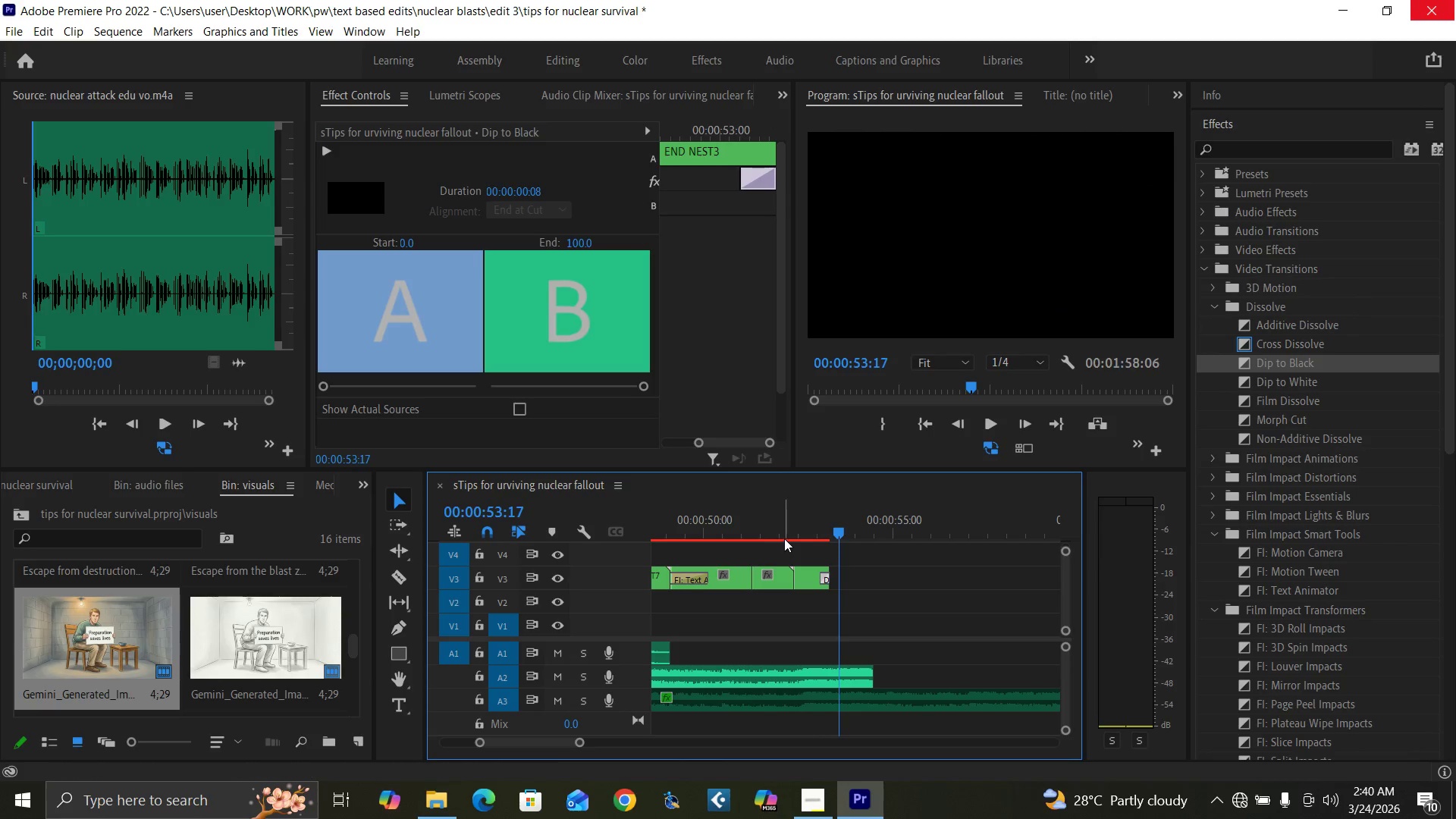 
left_click([784, 534])
 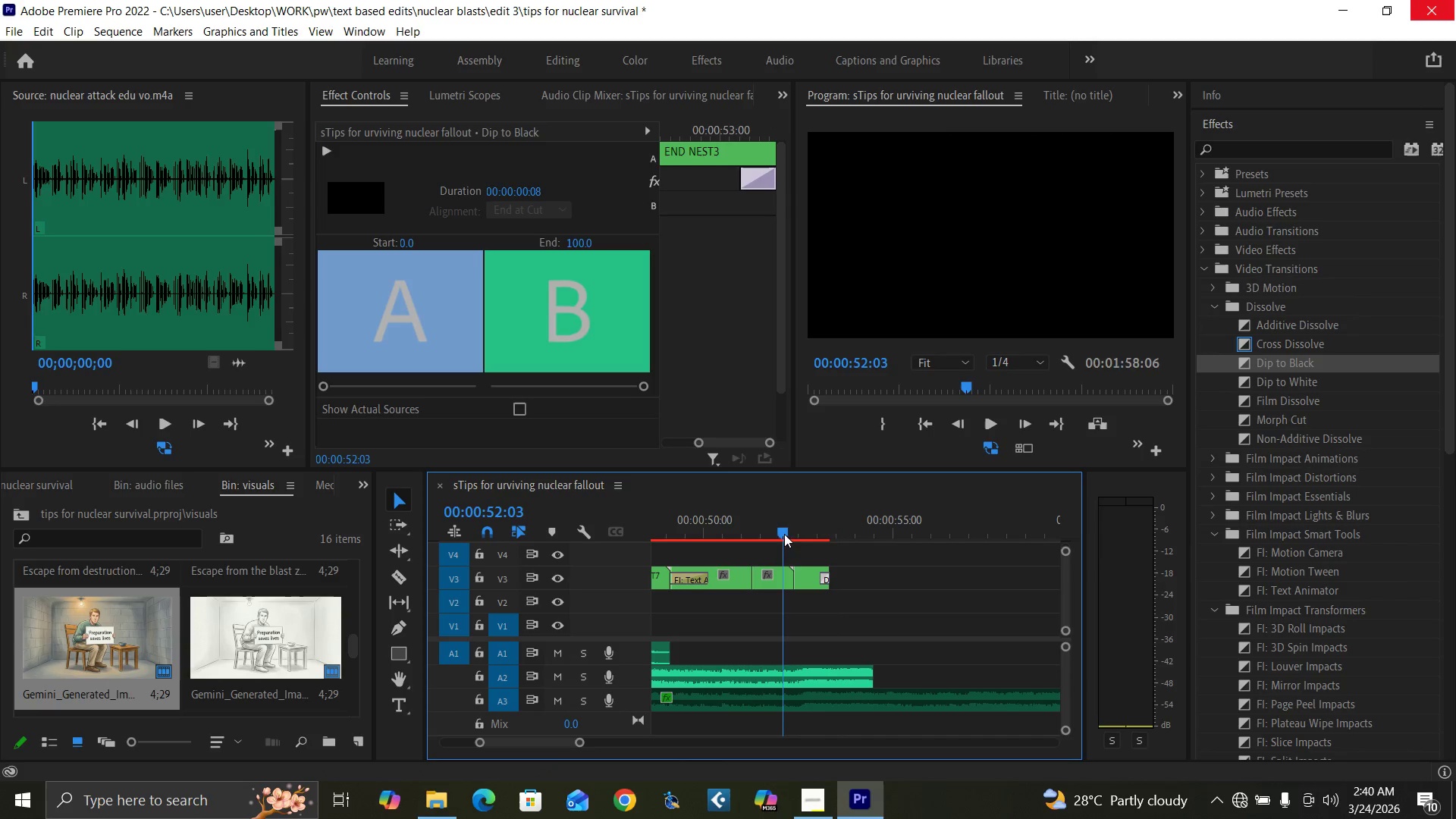 
key(Space)
 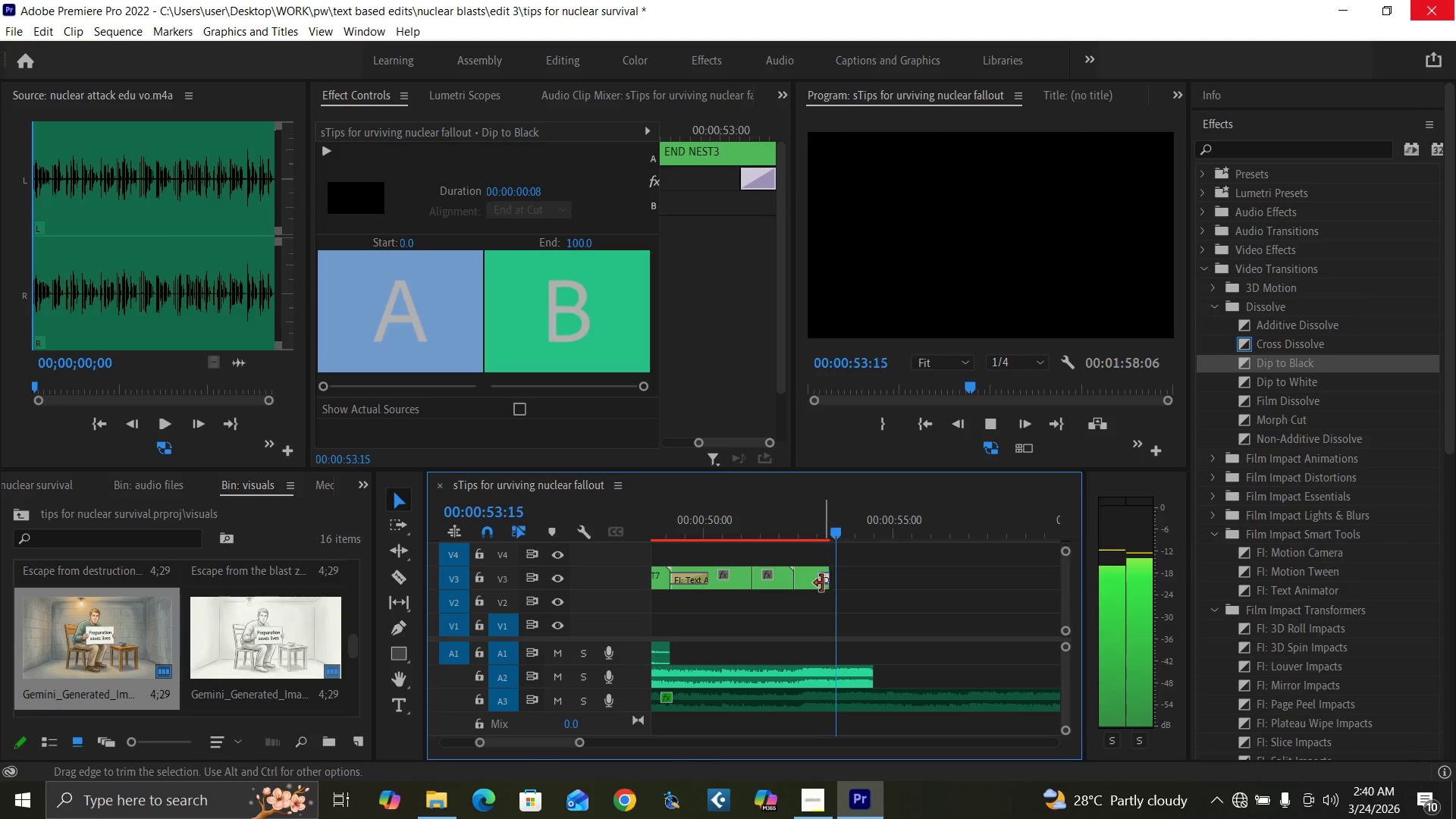 
key(Space)
 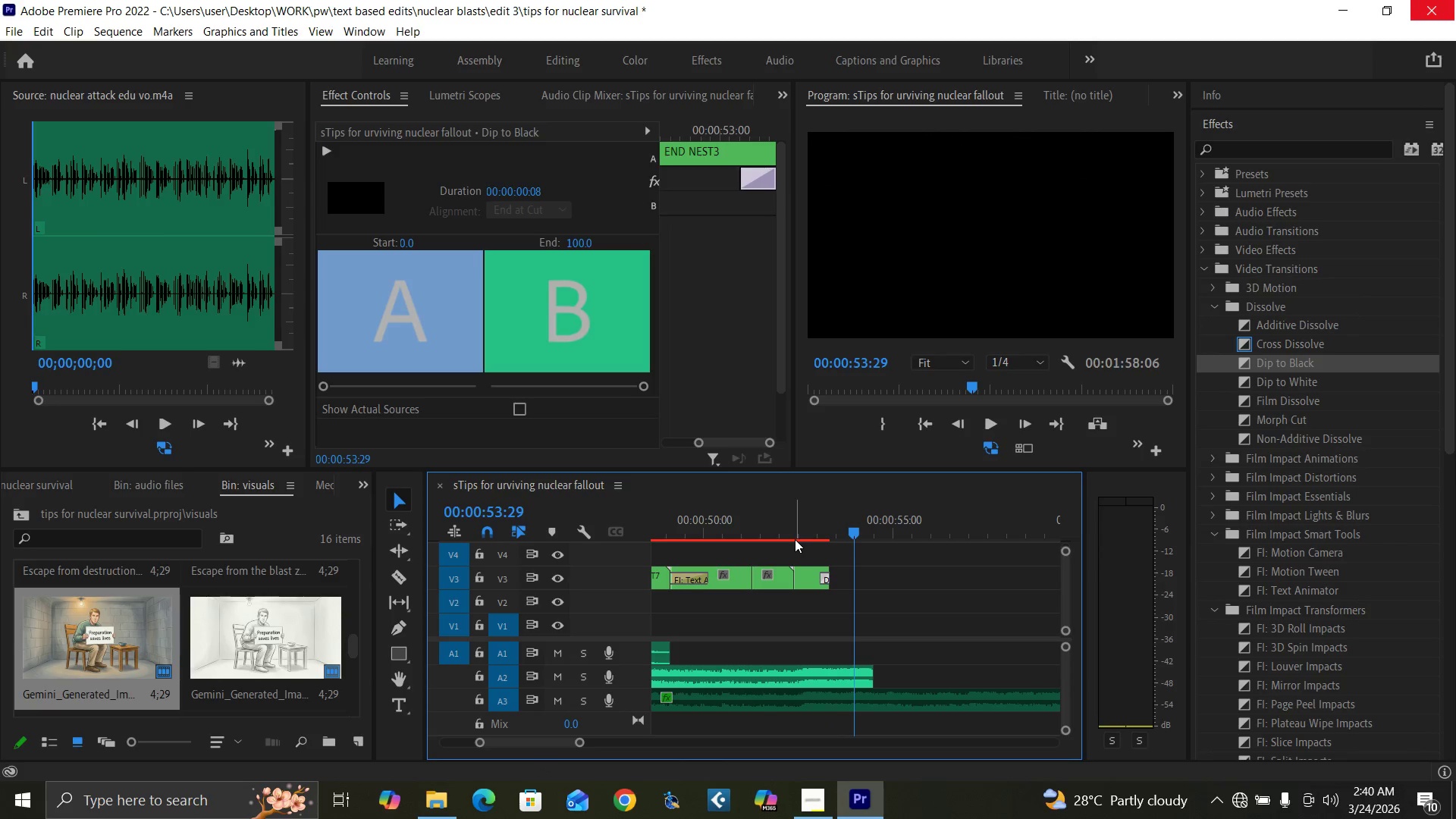 
left_click([789, 530])
 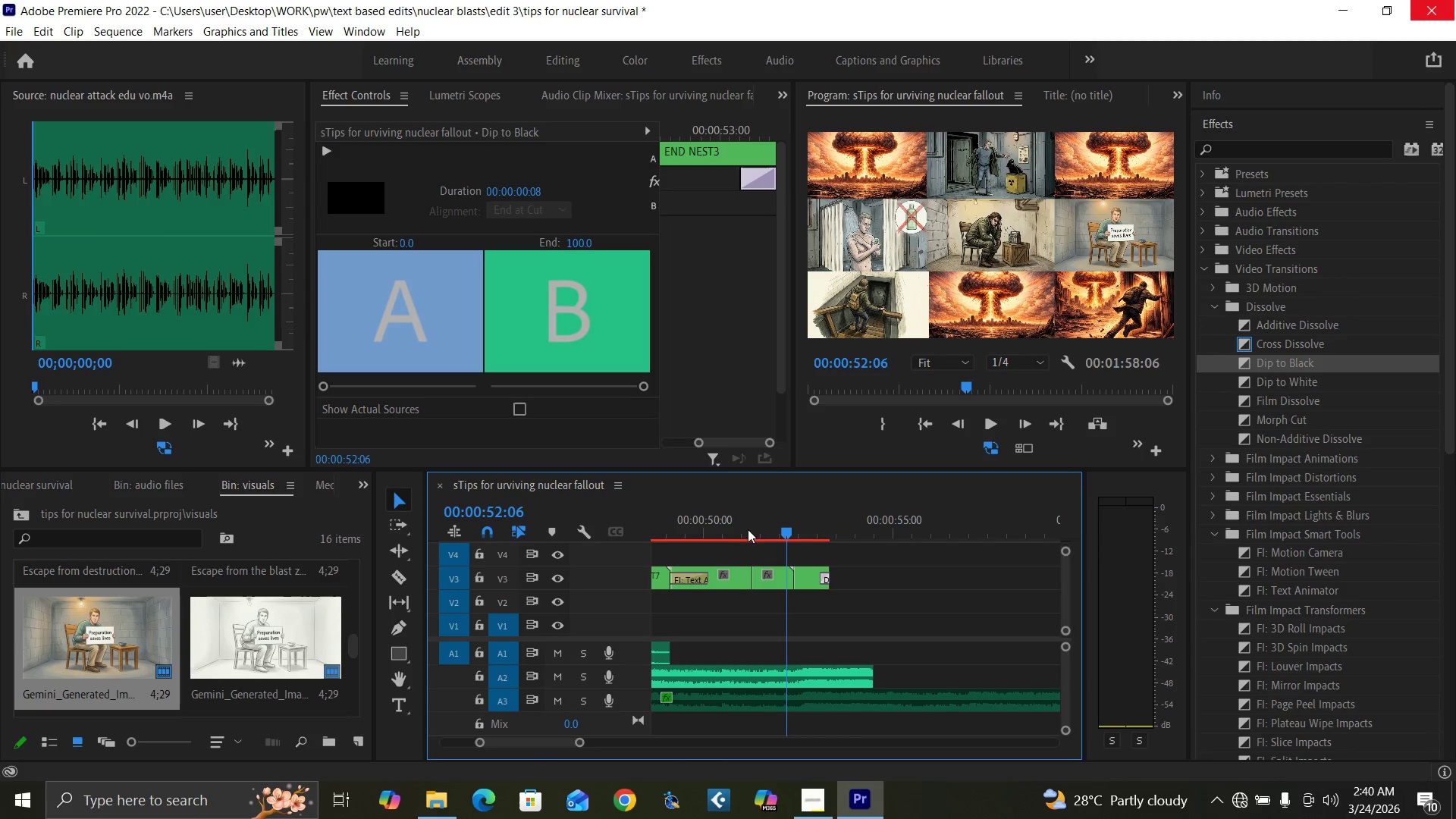 
left_click([737, 526])
 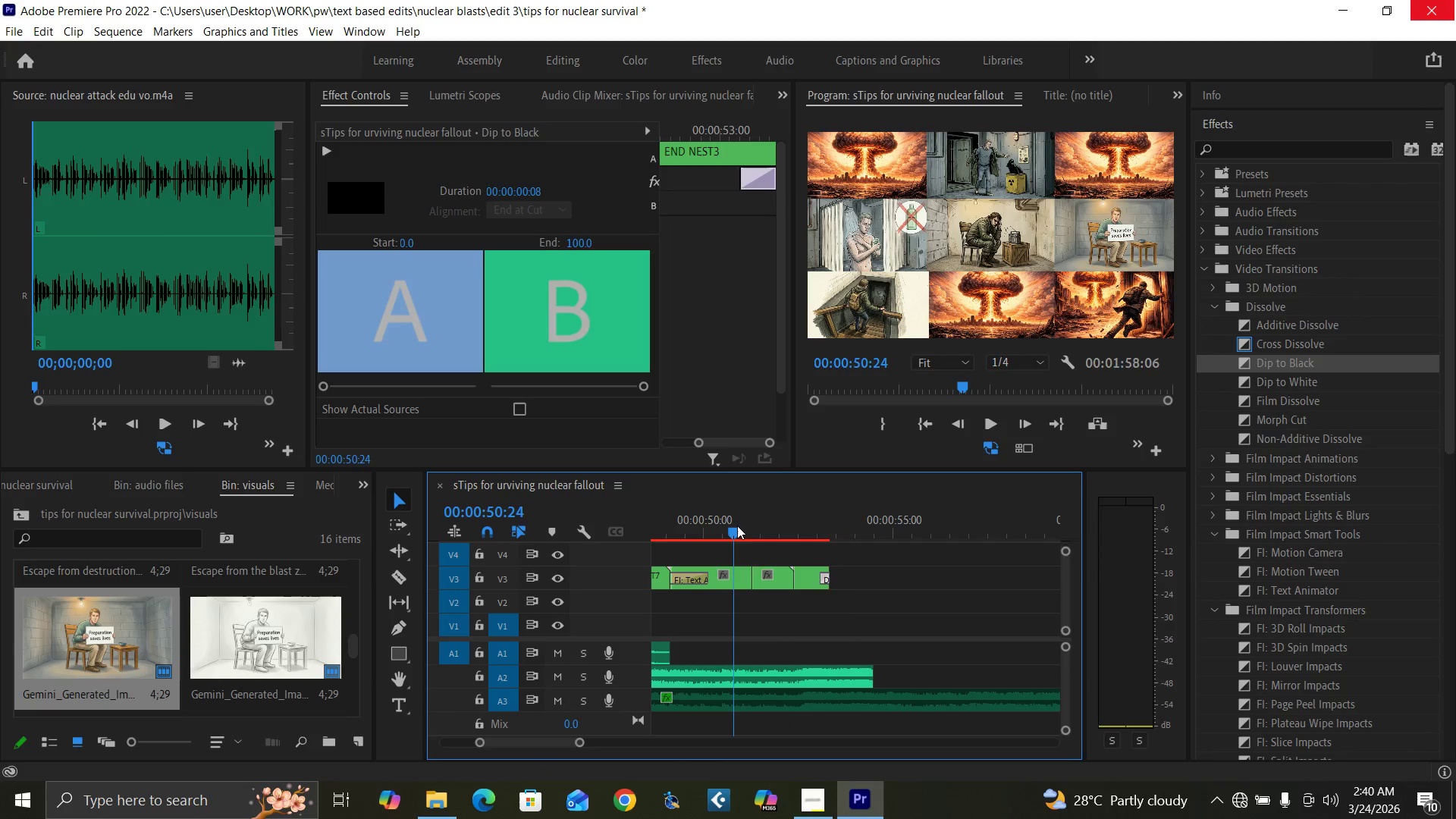 
key(Space)
 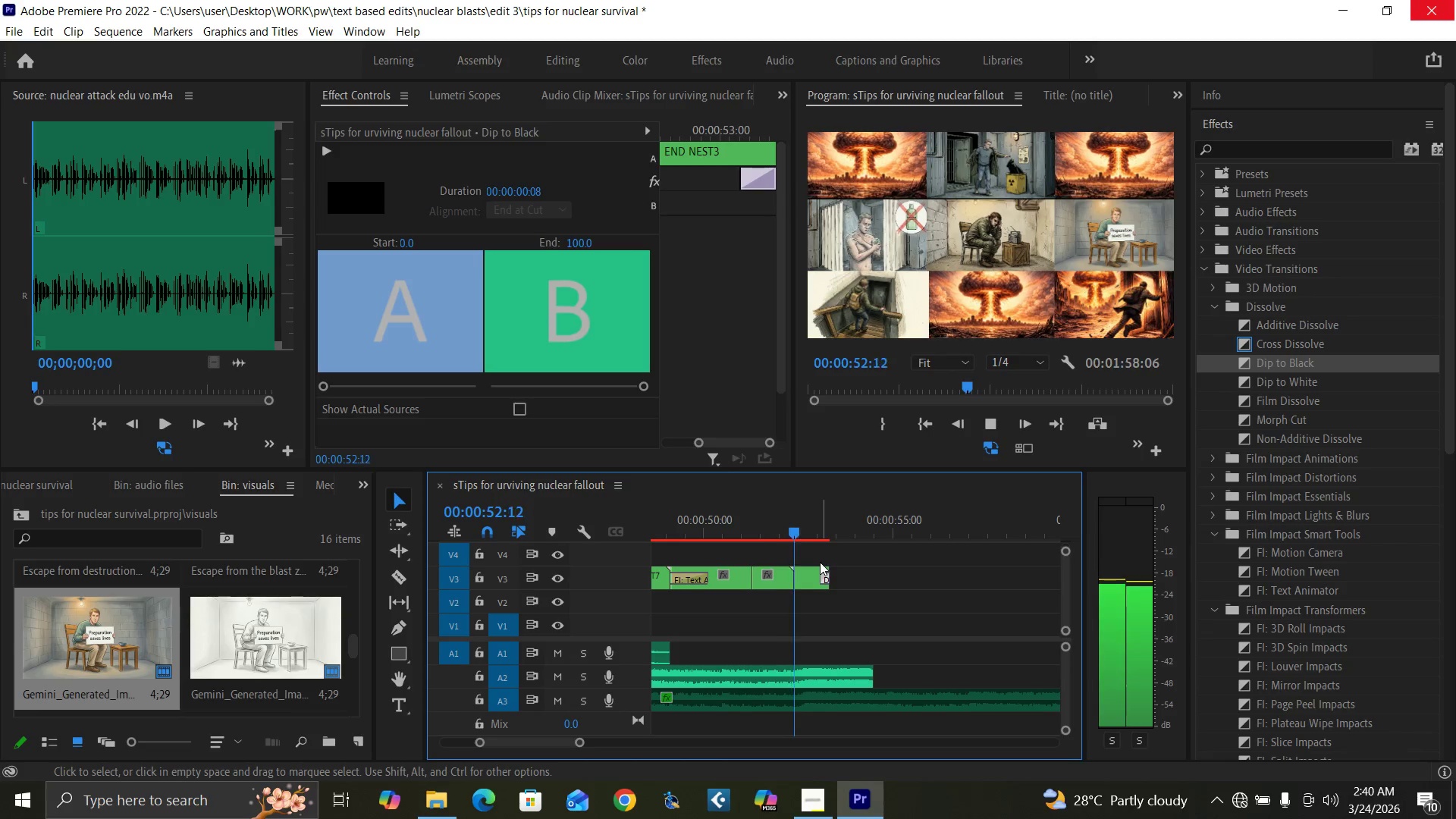 
key(Space)
 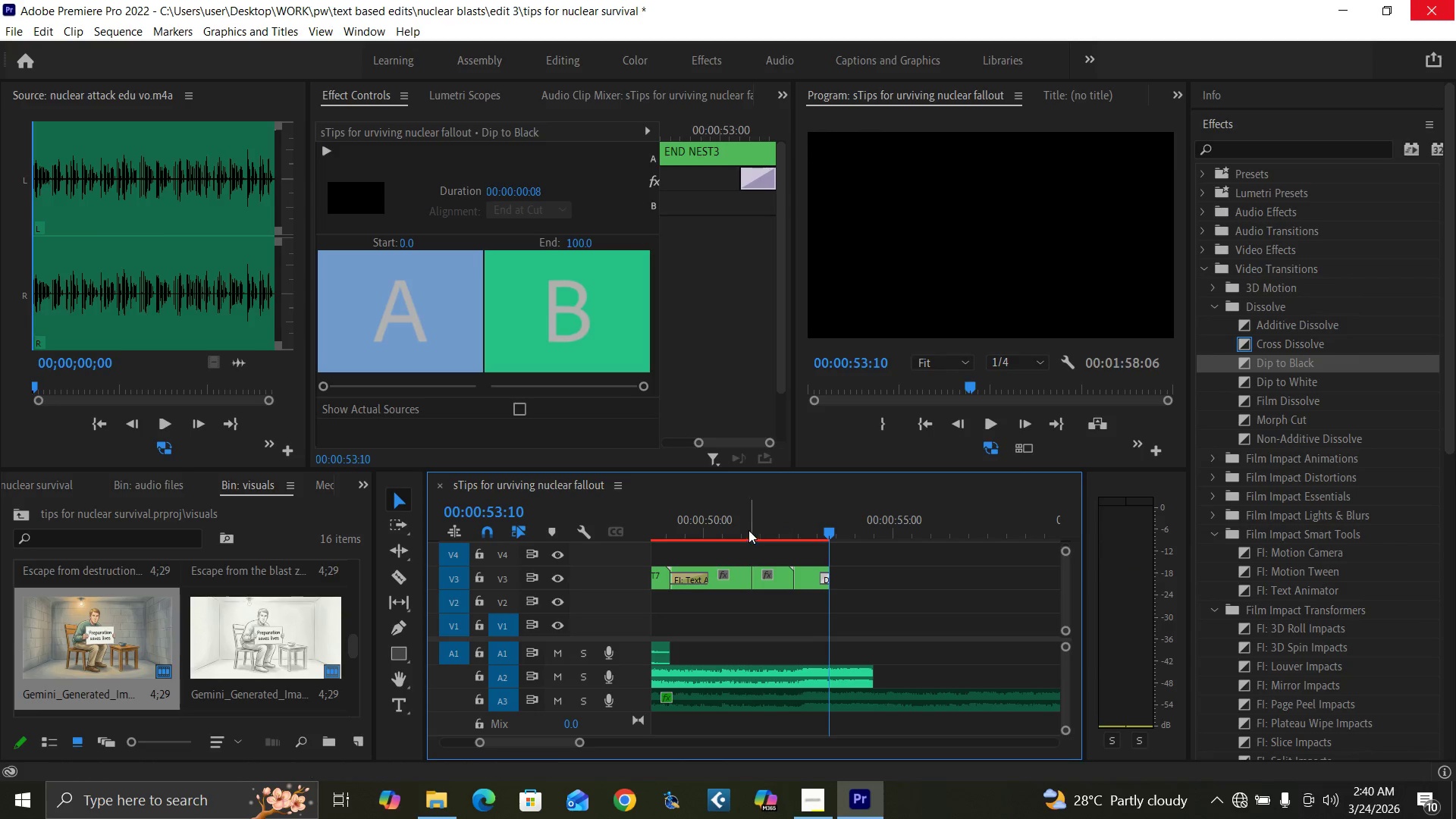 
left_click([742, 527])
 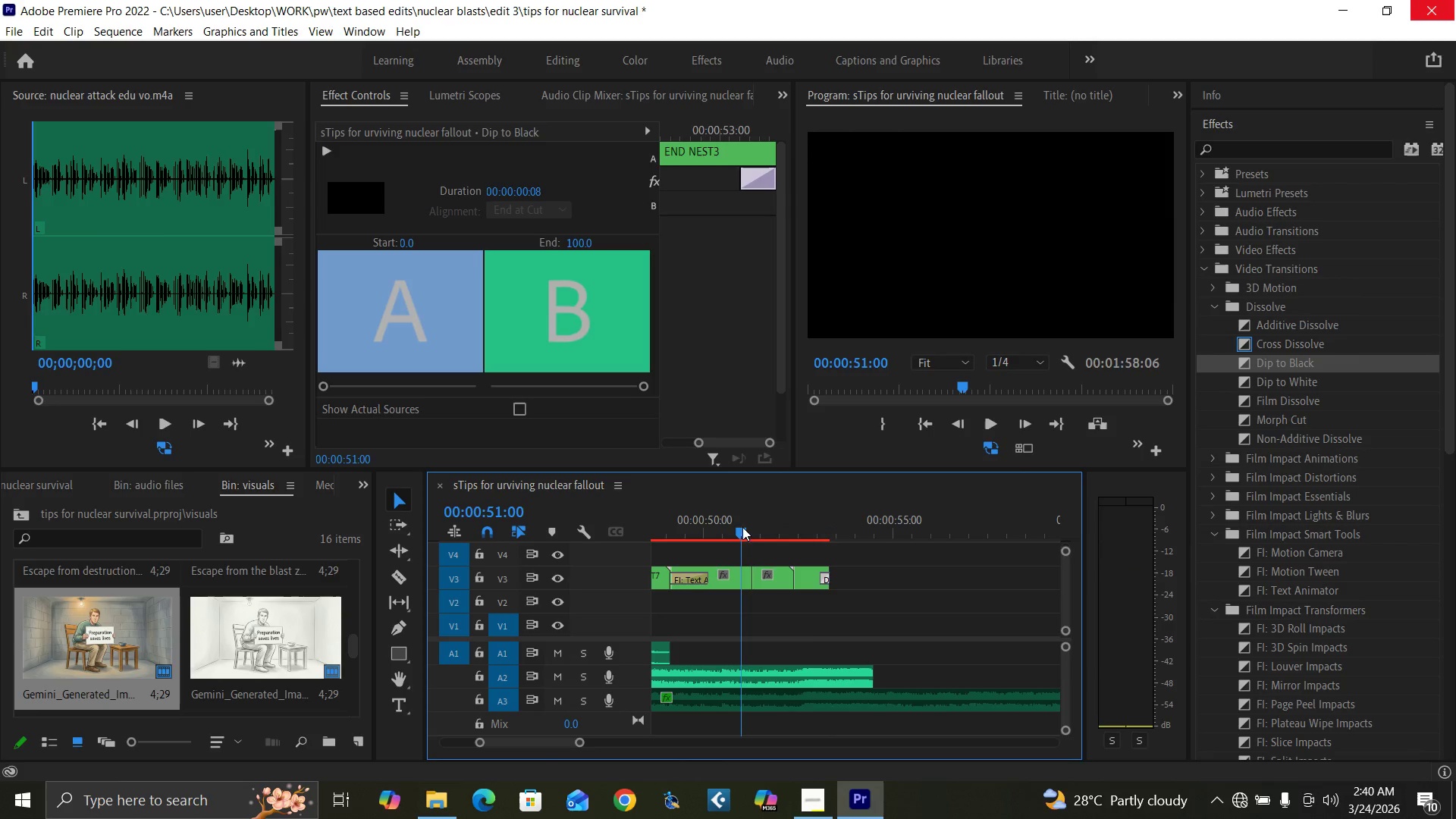 
key(Space)
 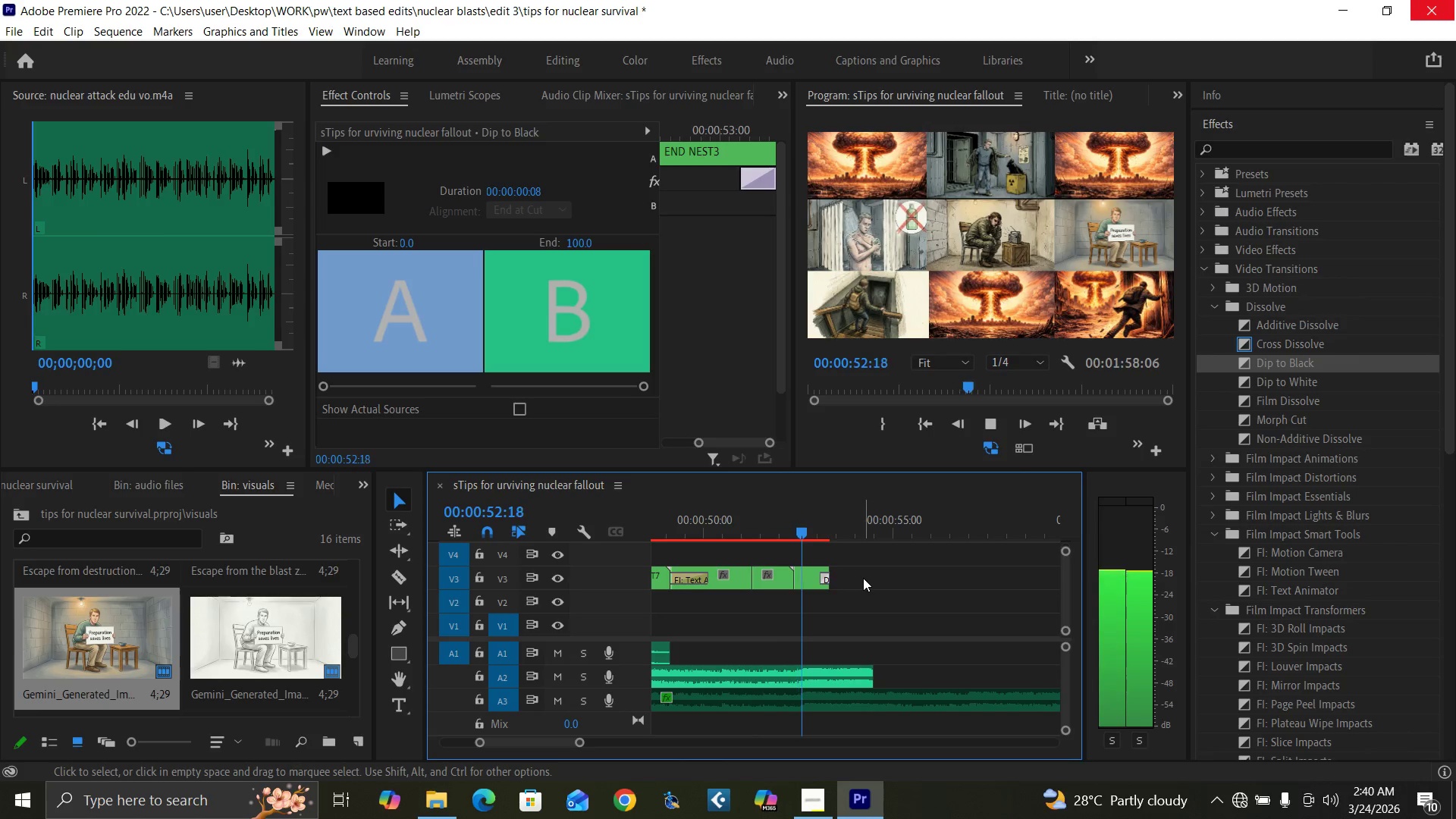 
key(Space)
 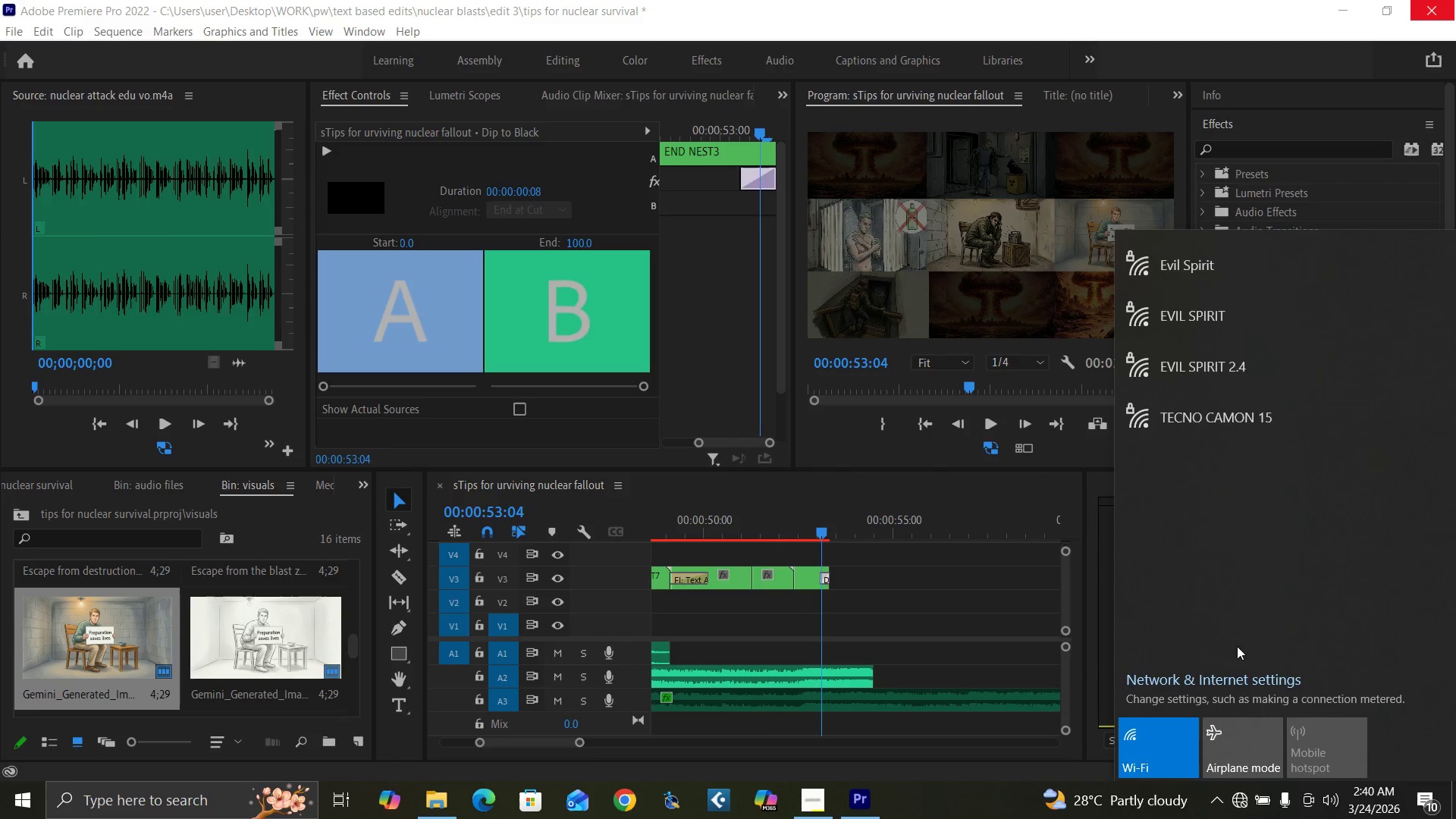 
wait(7.41)
 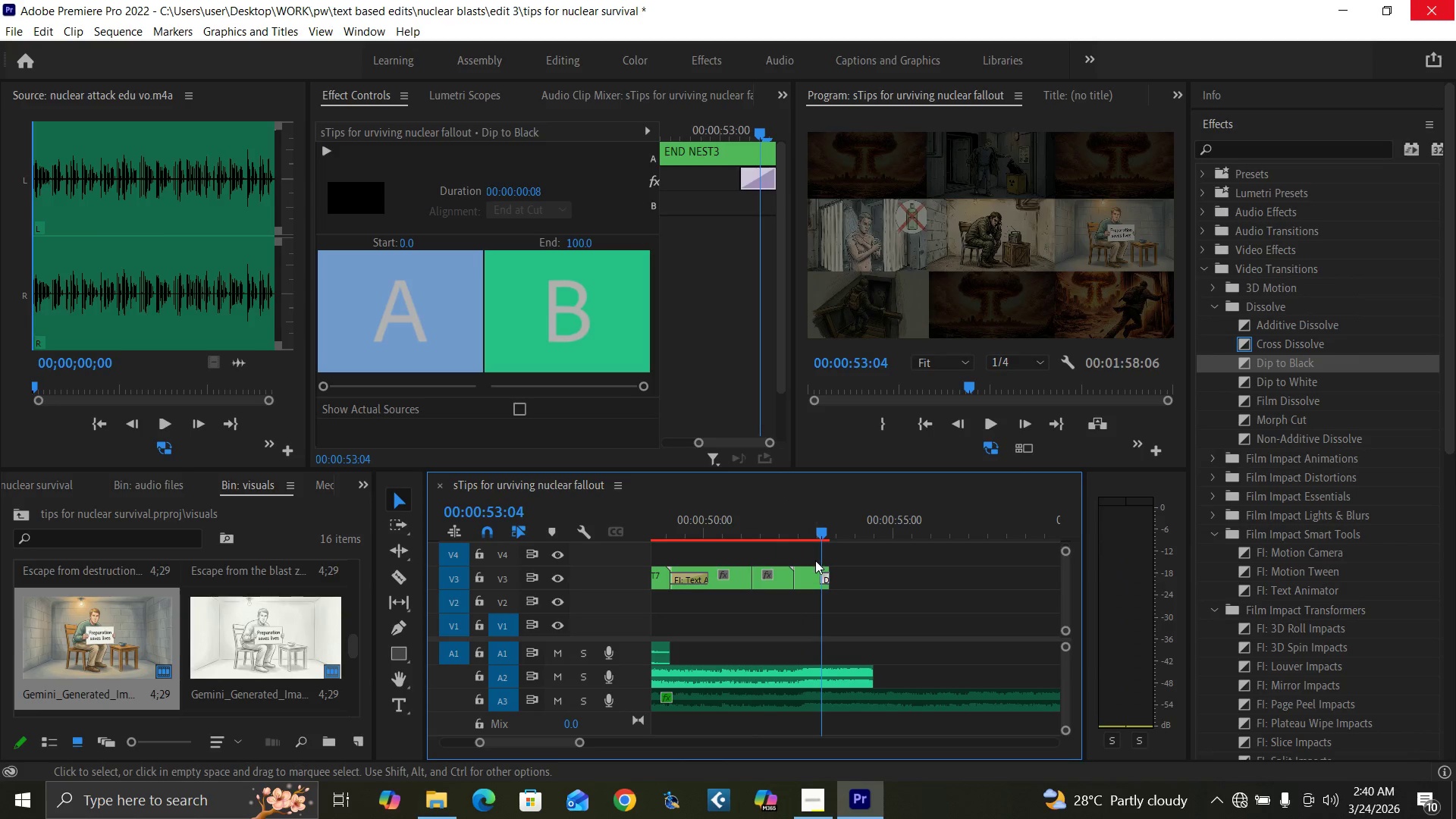 
left_click([1335, 406])
 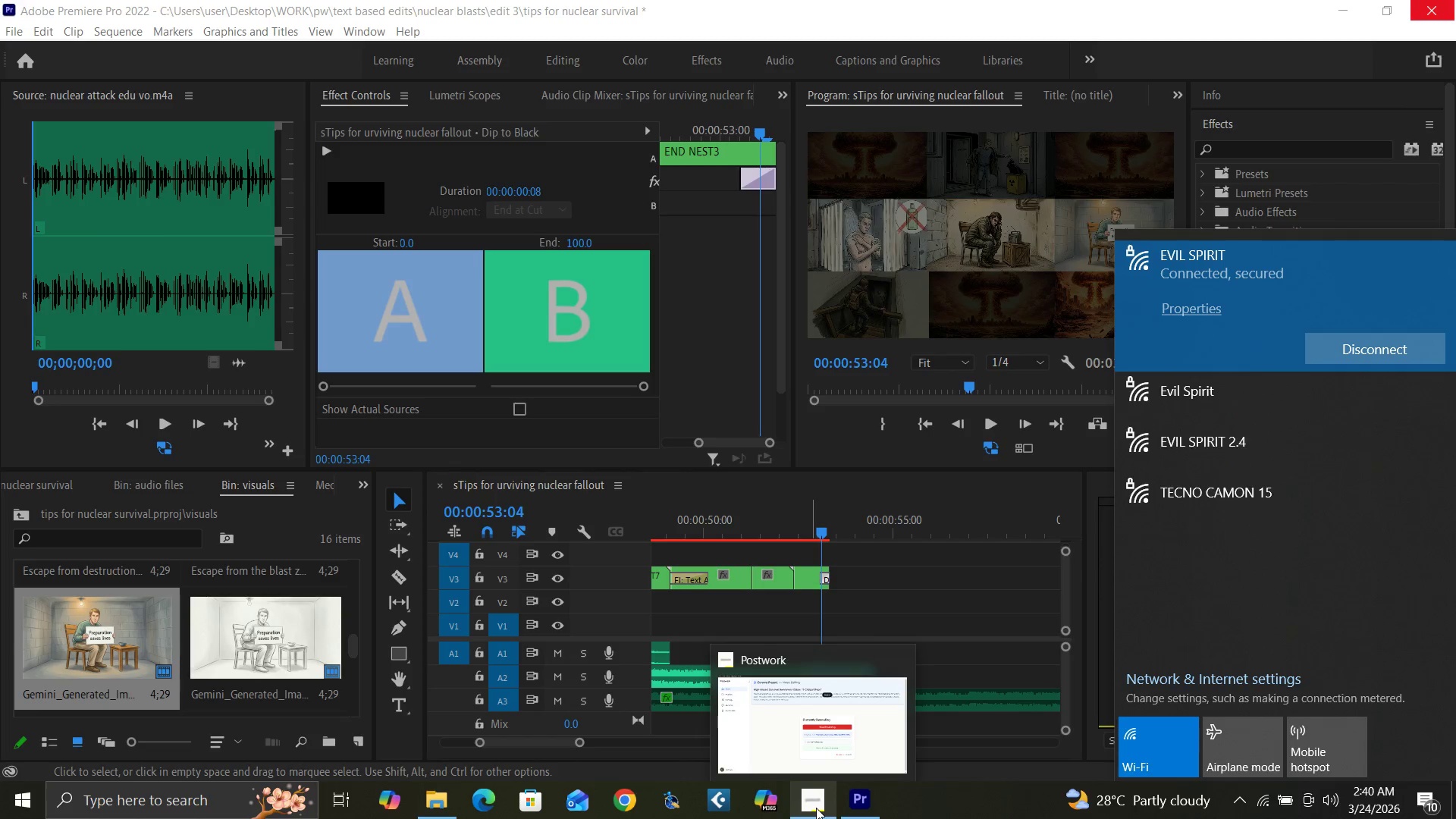 
left_click([816, 808])